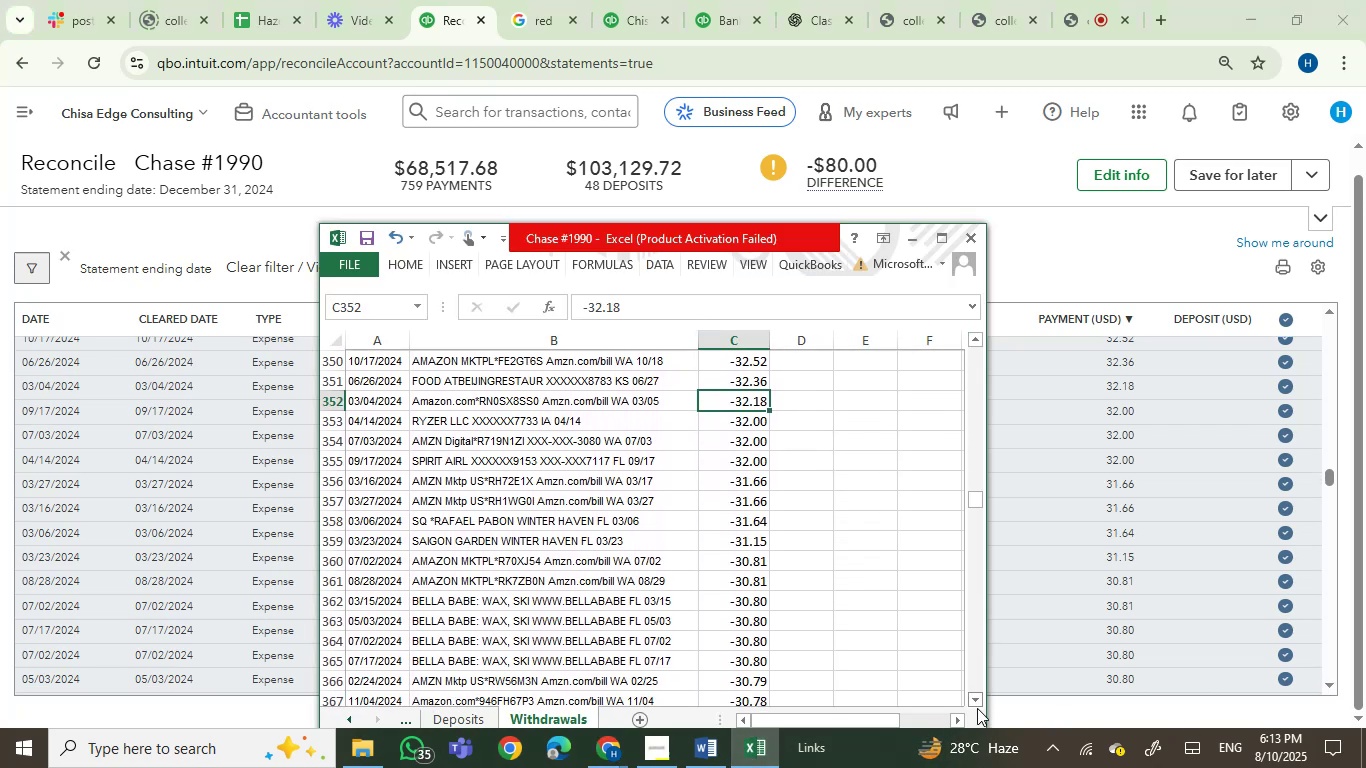 
double_click([977, 708])
 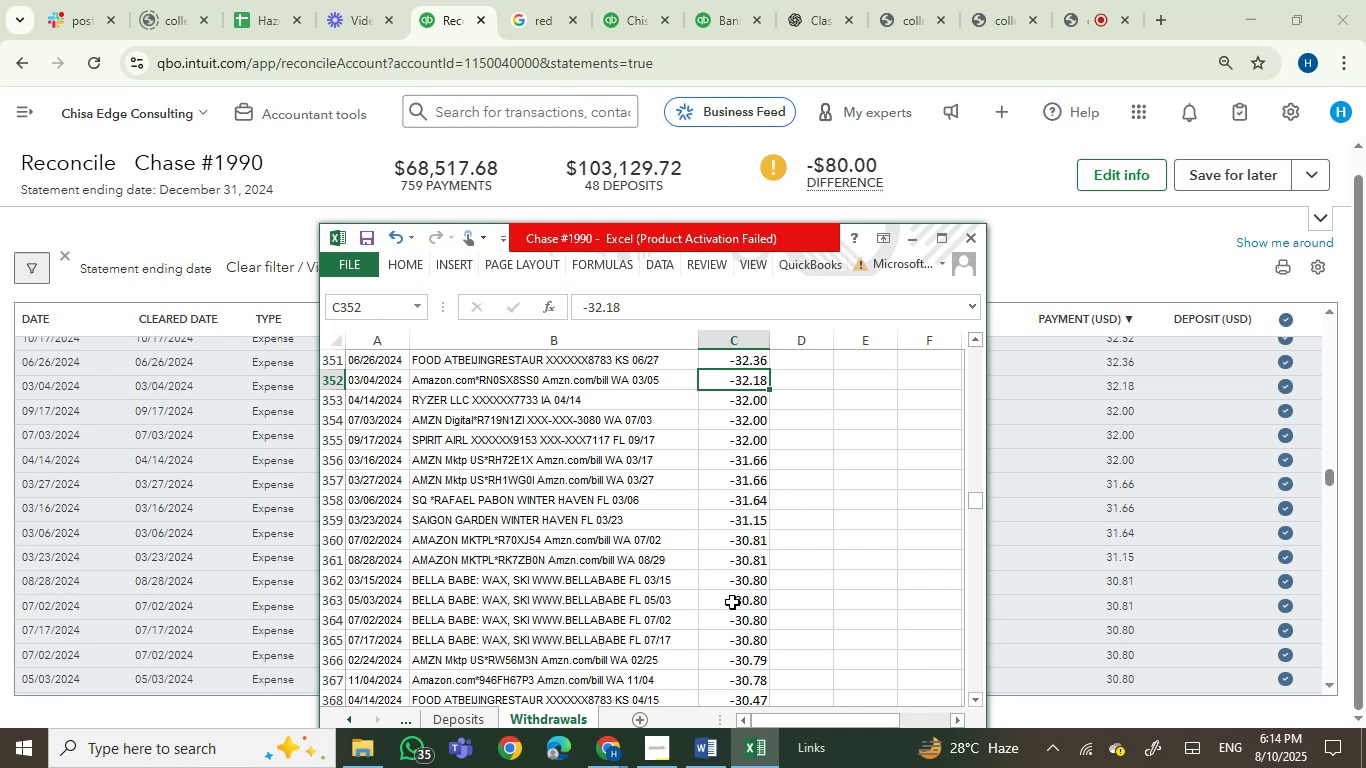 
wait(14.83)
 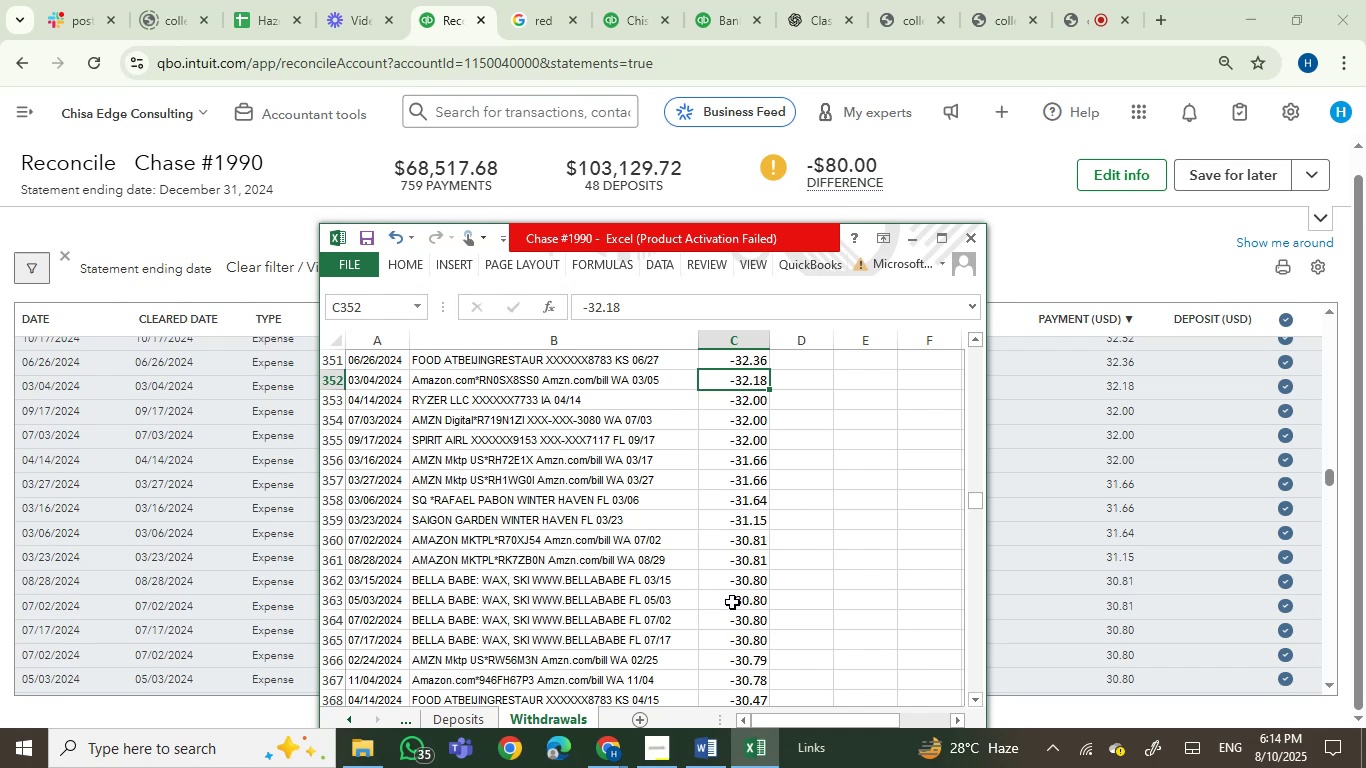 
key(ArrowDown)
 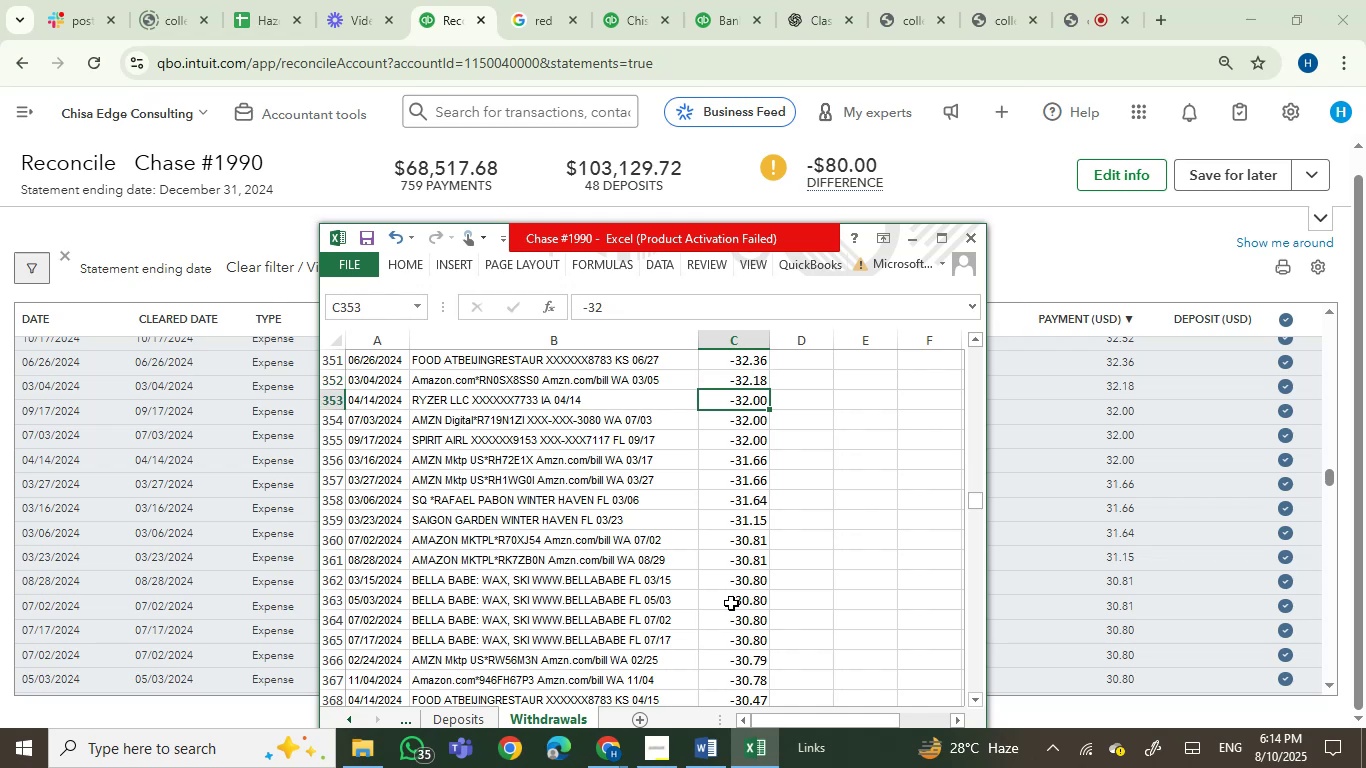 
key(ArrowDown)
 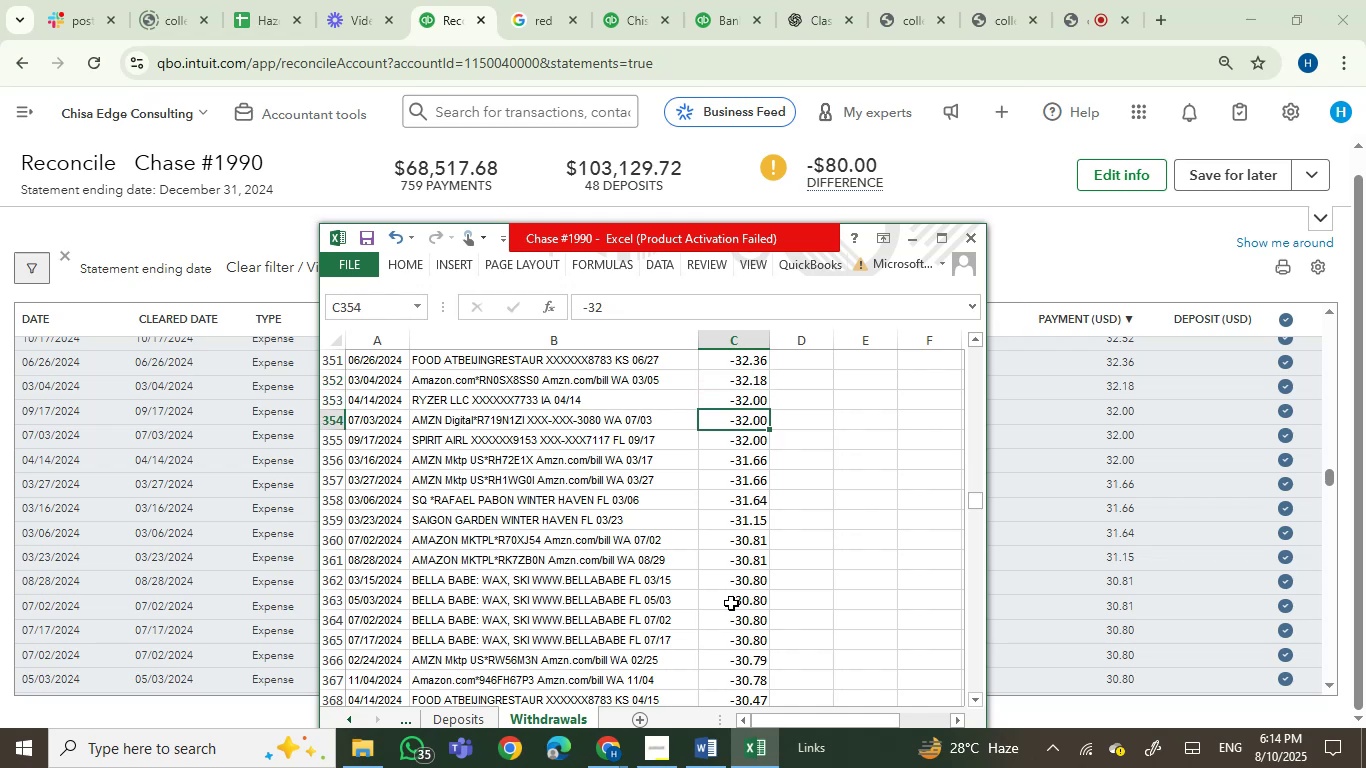 
key(ArrowDown)
 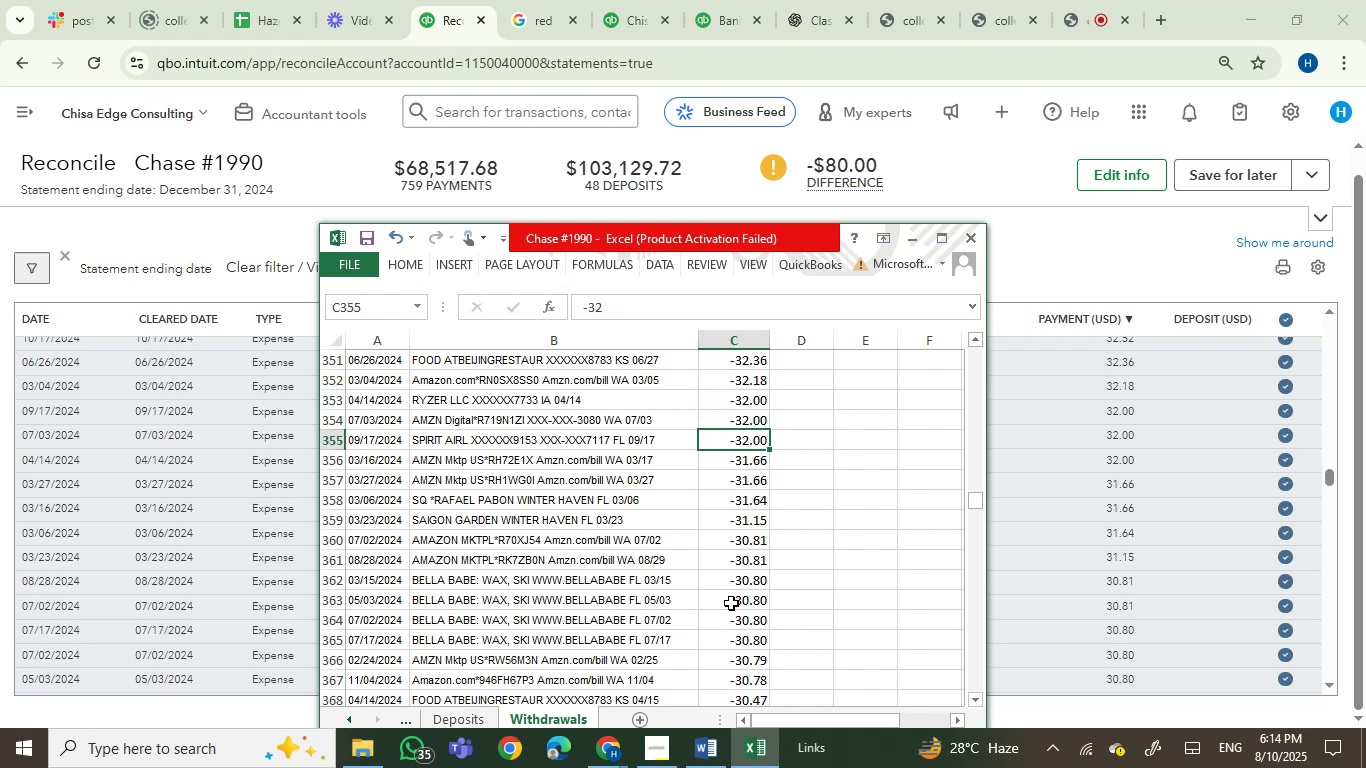 
key(ArrowDown)
 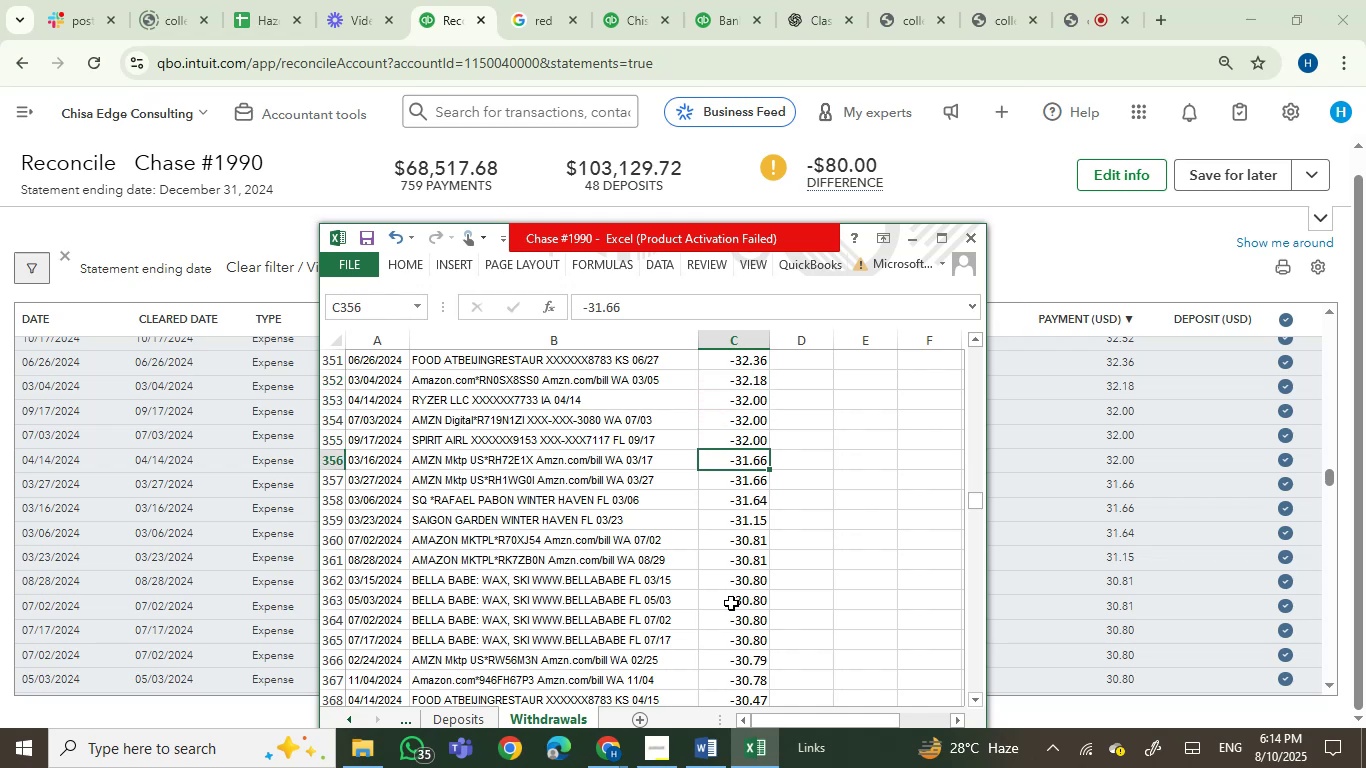 
key(ArrowDown)
 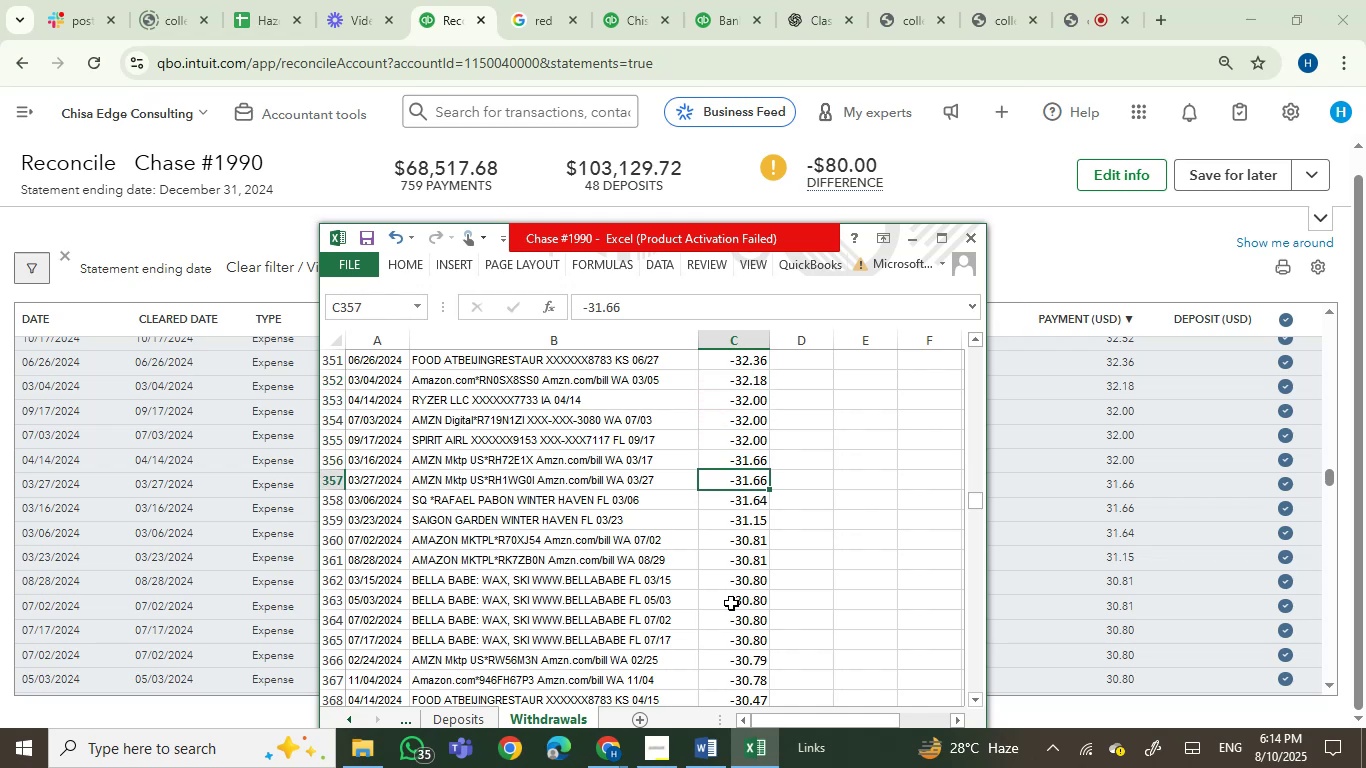 
key(ArrowDown)
 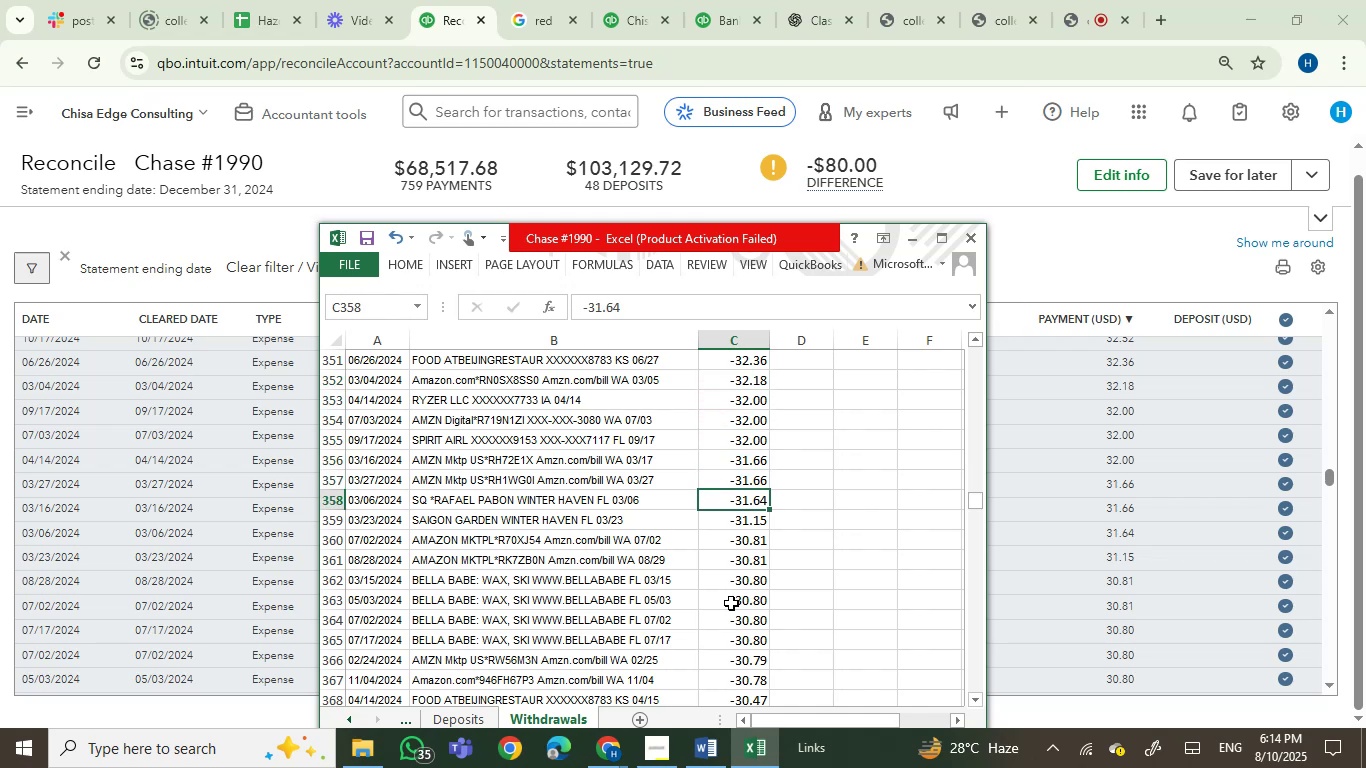 
key(ArrowDown)
 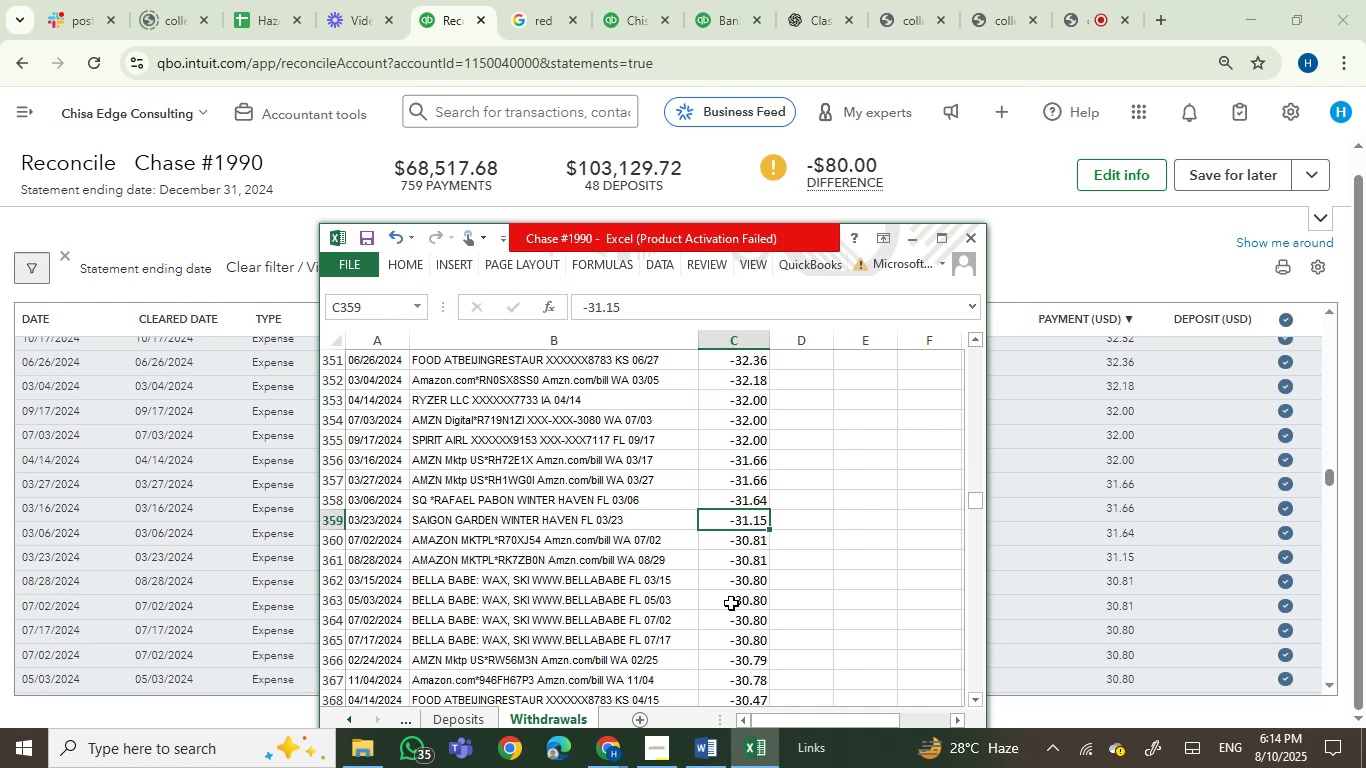 
key(ArrowDown)
 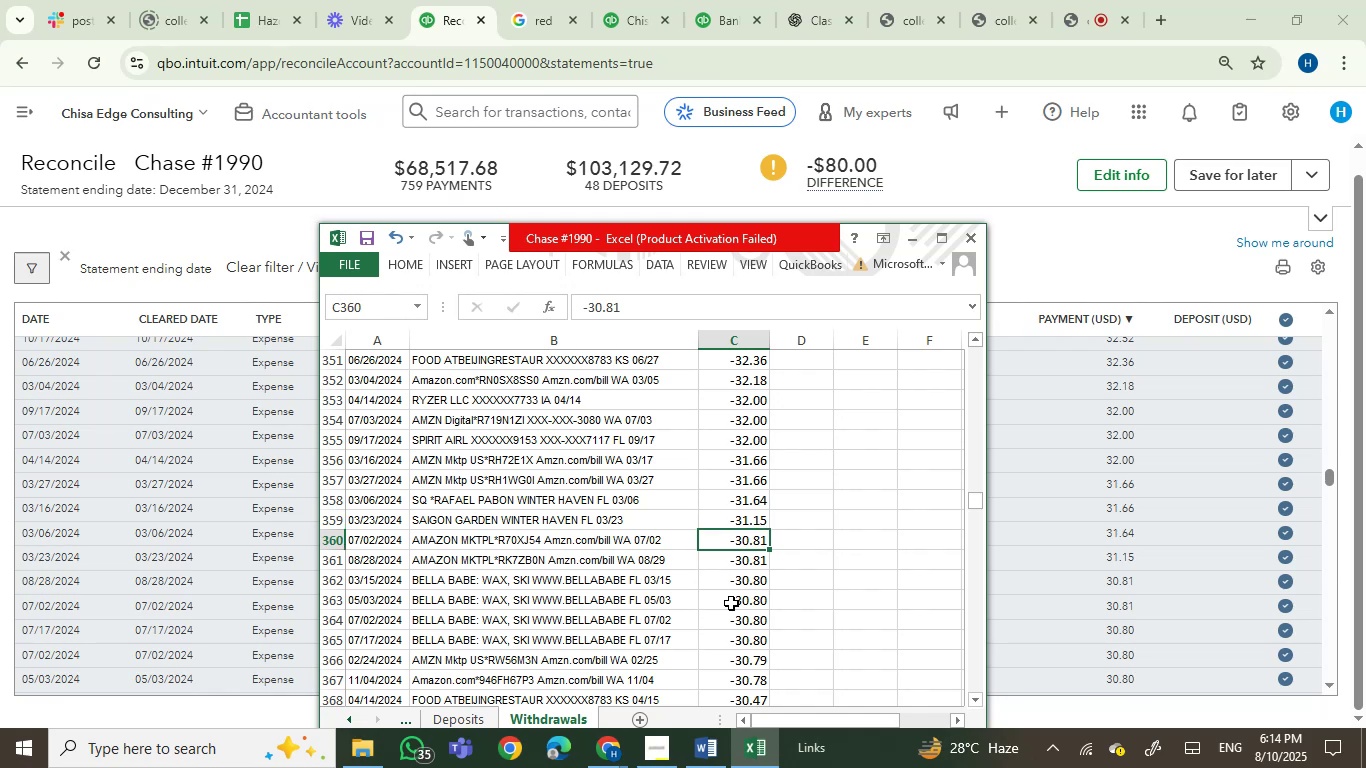 
key(ArrowDown)
 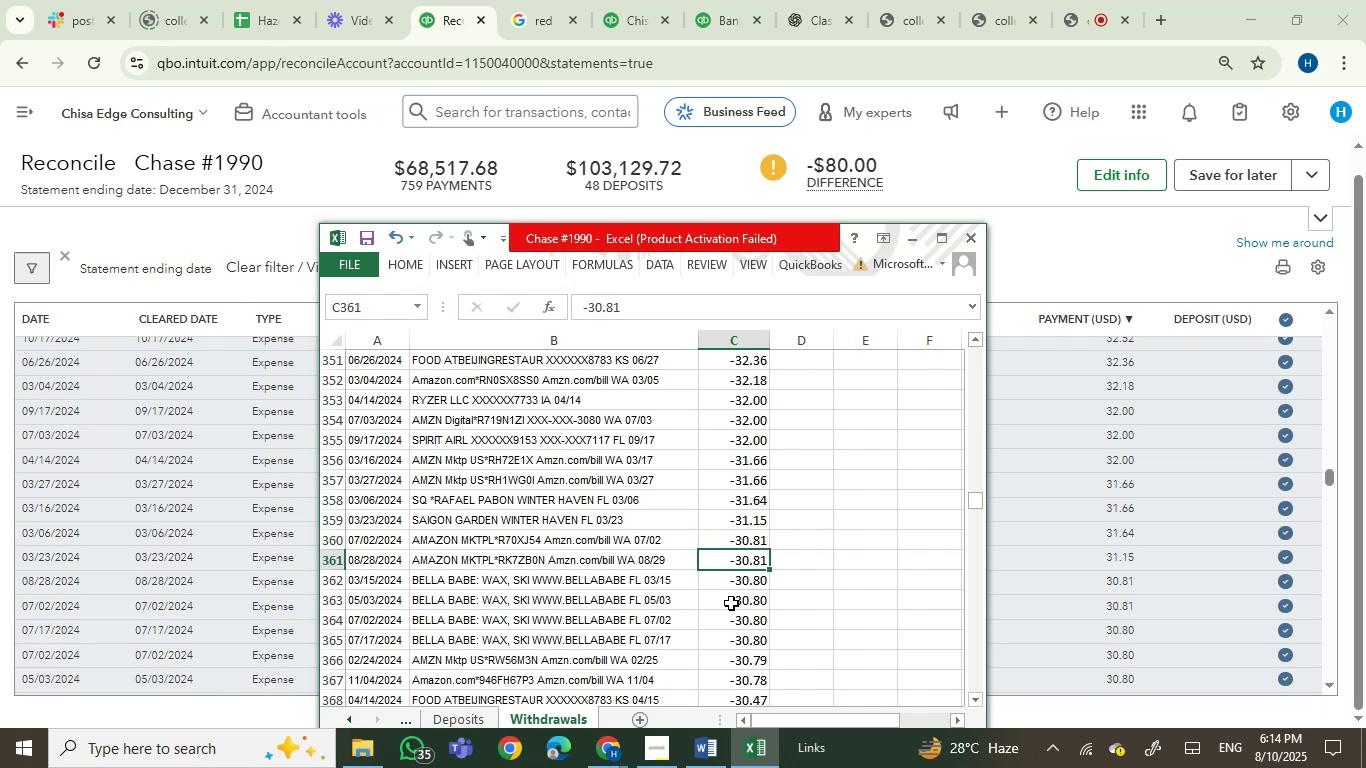 
key(ArrowDown)
 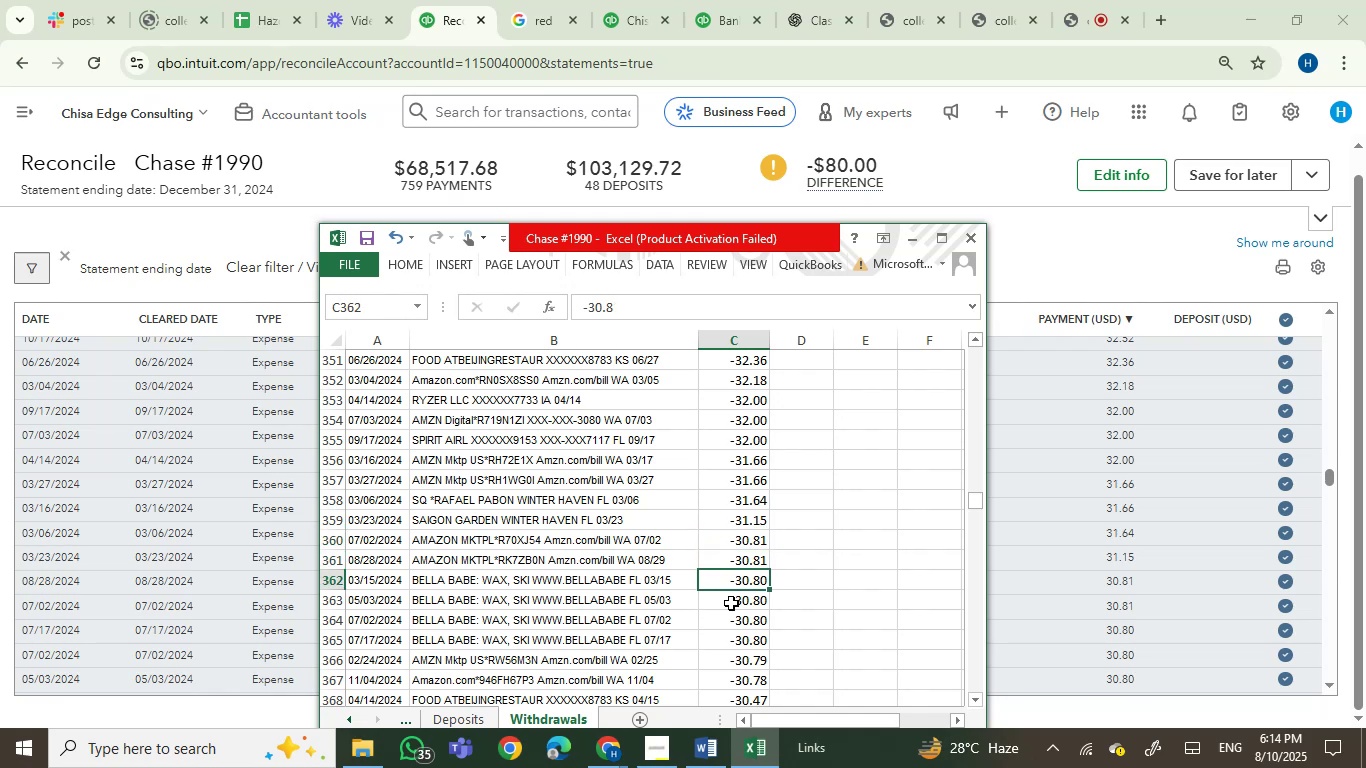 
key(ArrowDown)
 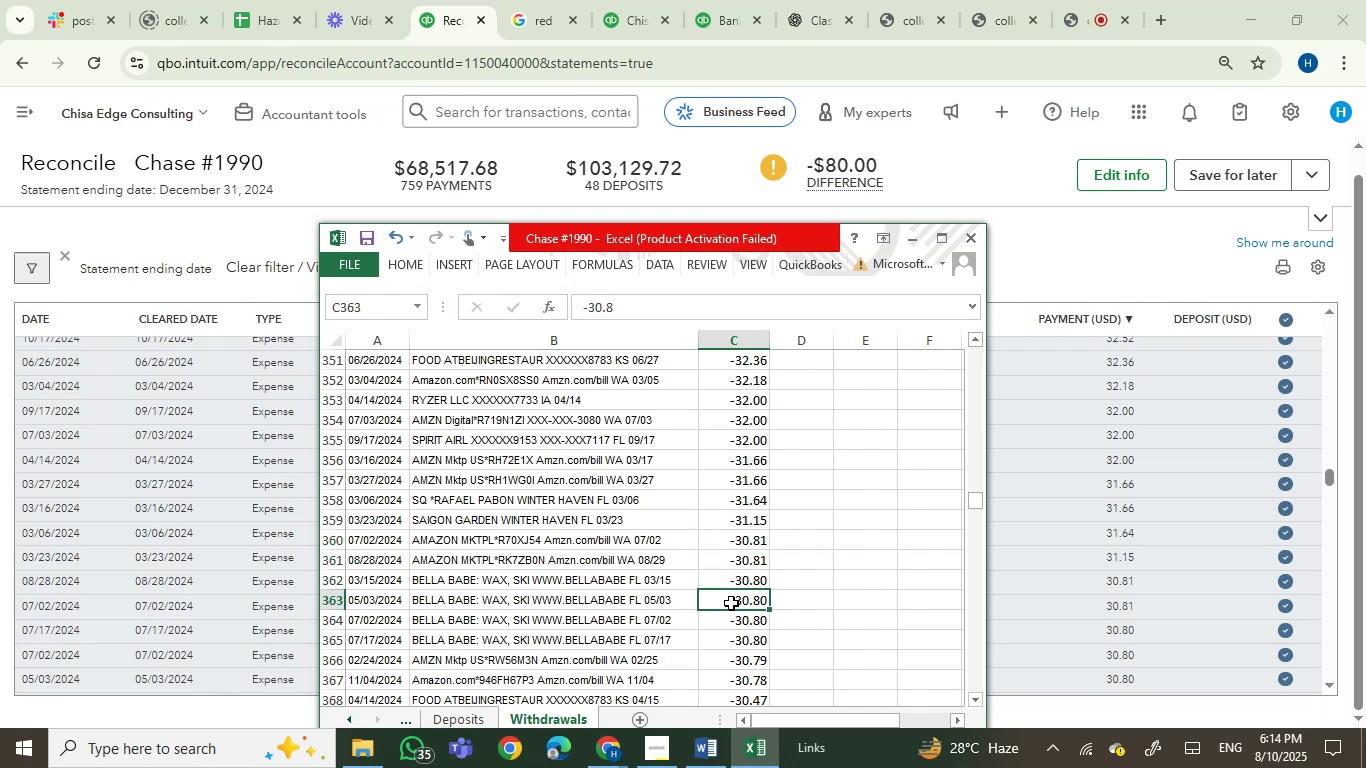 
key(ArrowDown)
 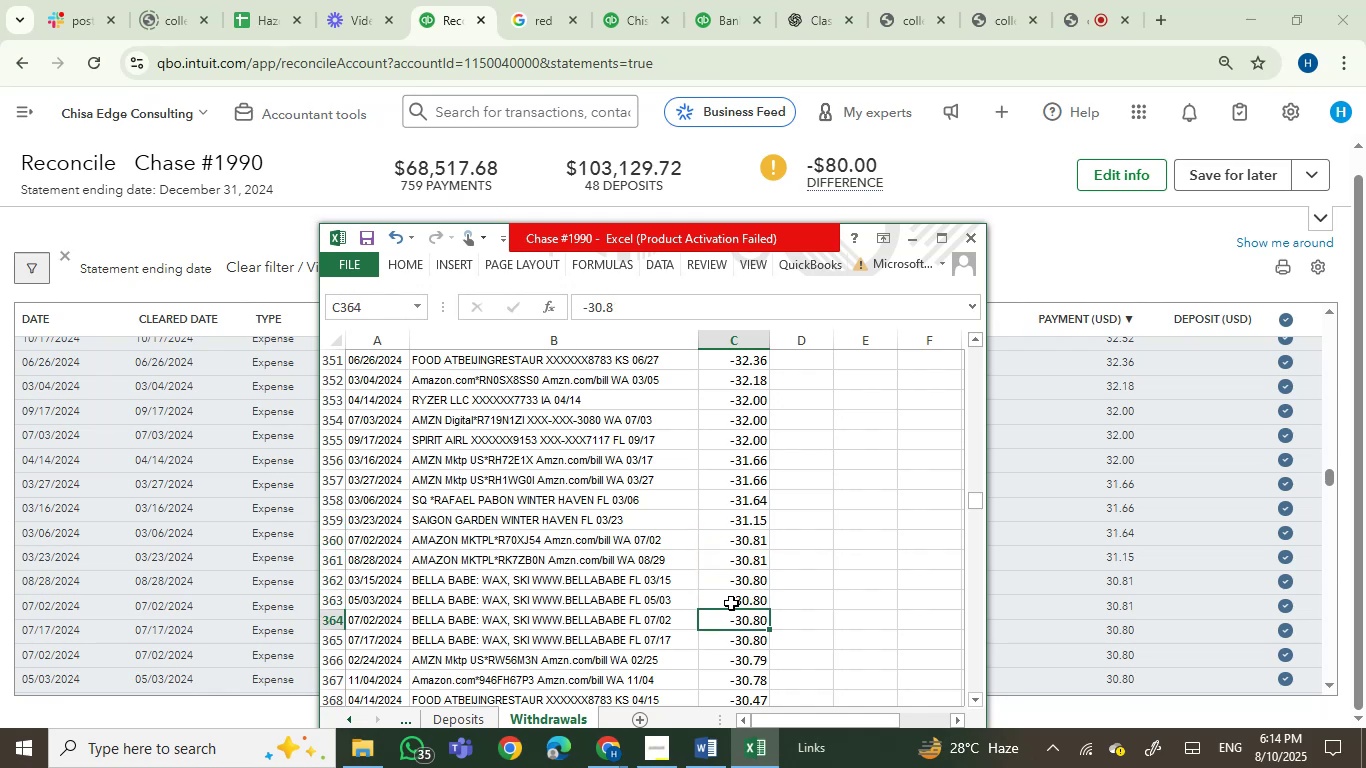 
hold_key(key=ArrowDown, duration=0.48)
 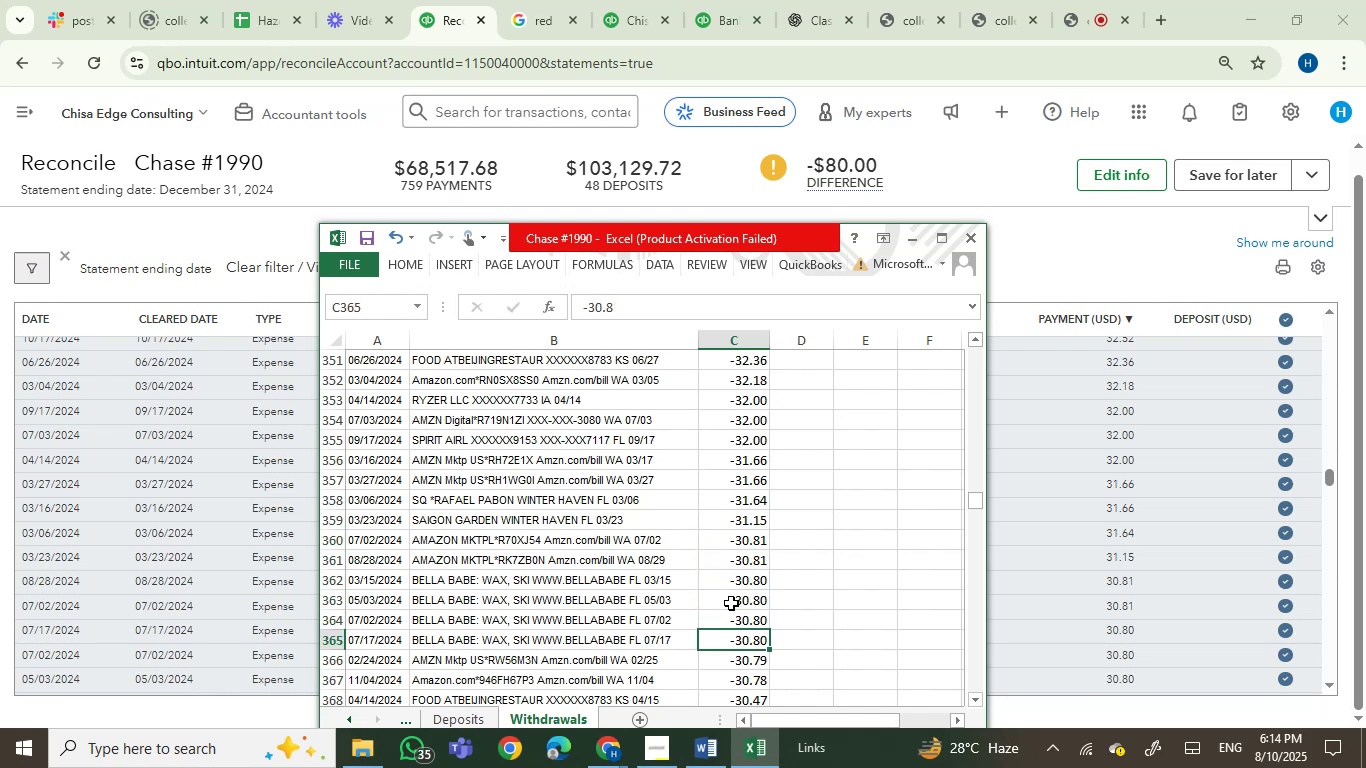 
hold_key(key=ArrowDown, duration=0.88)
 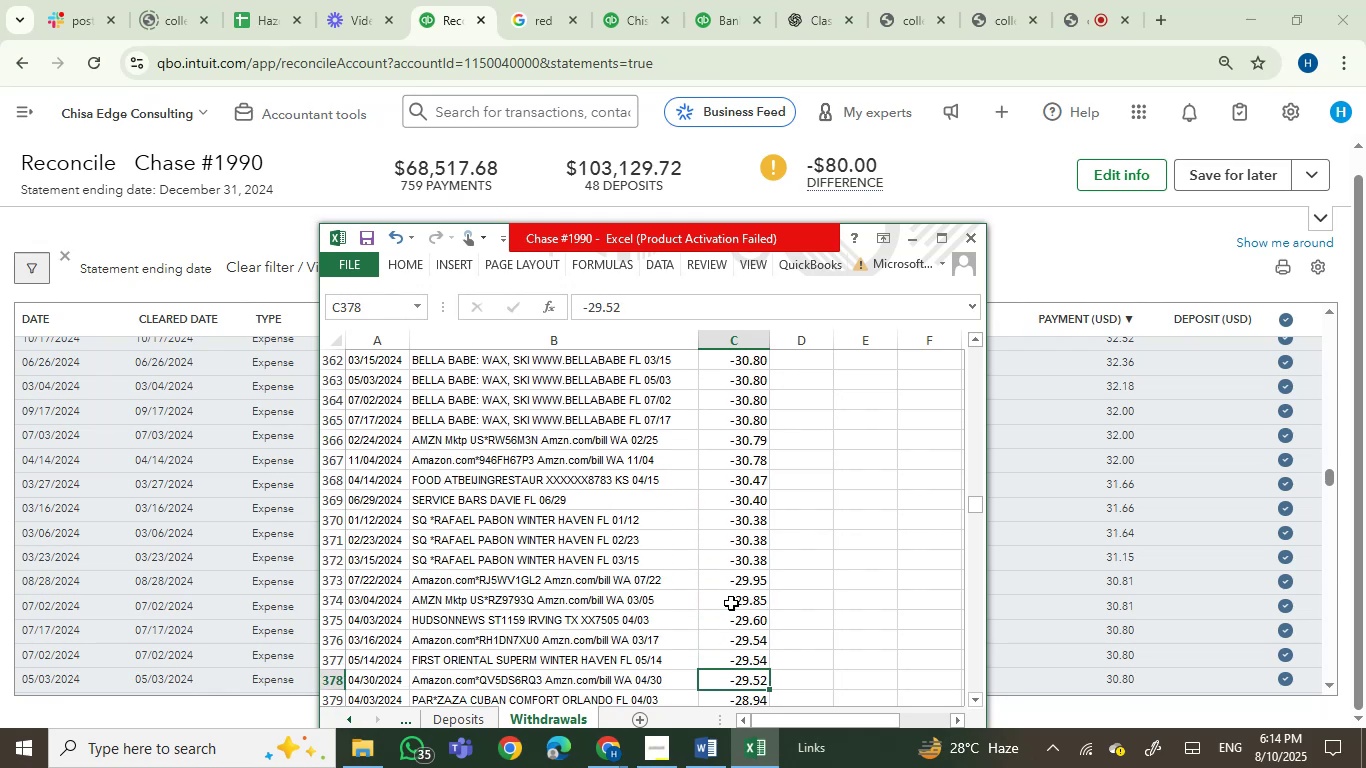 
key(ArrowDown)
 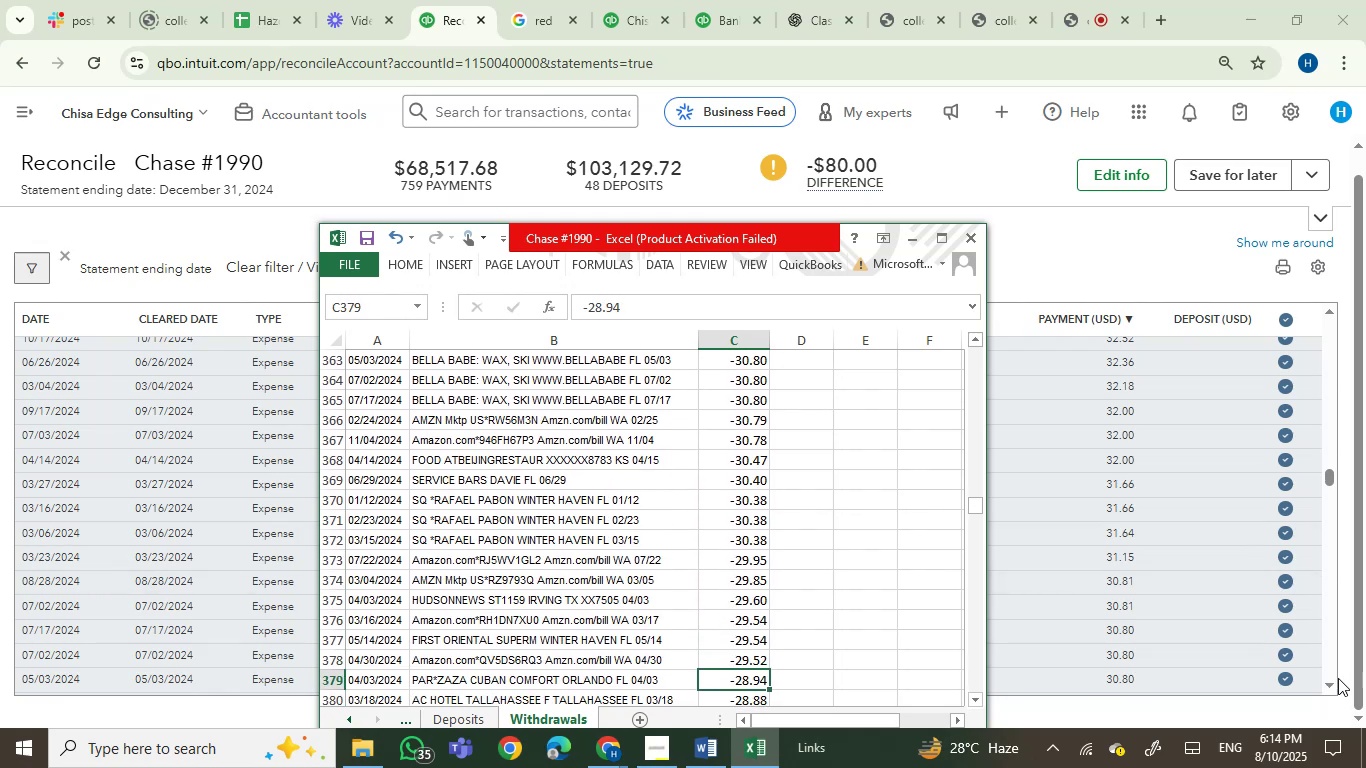 
double_click([1327, 684])
 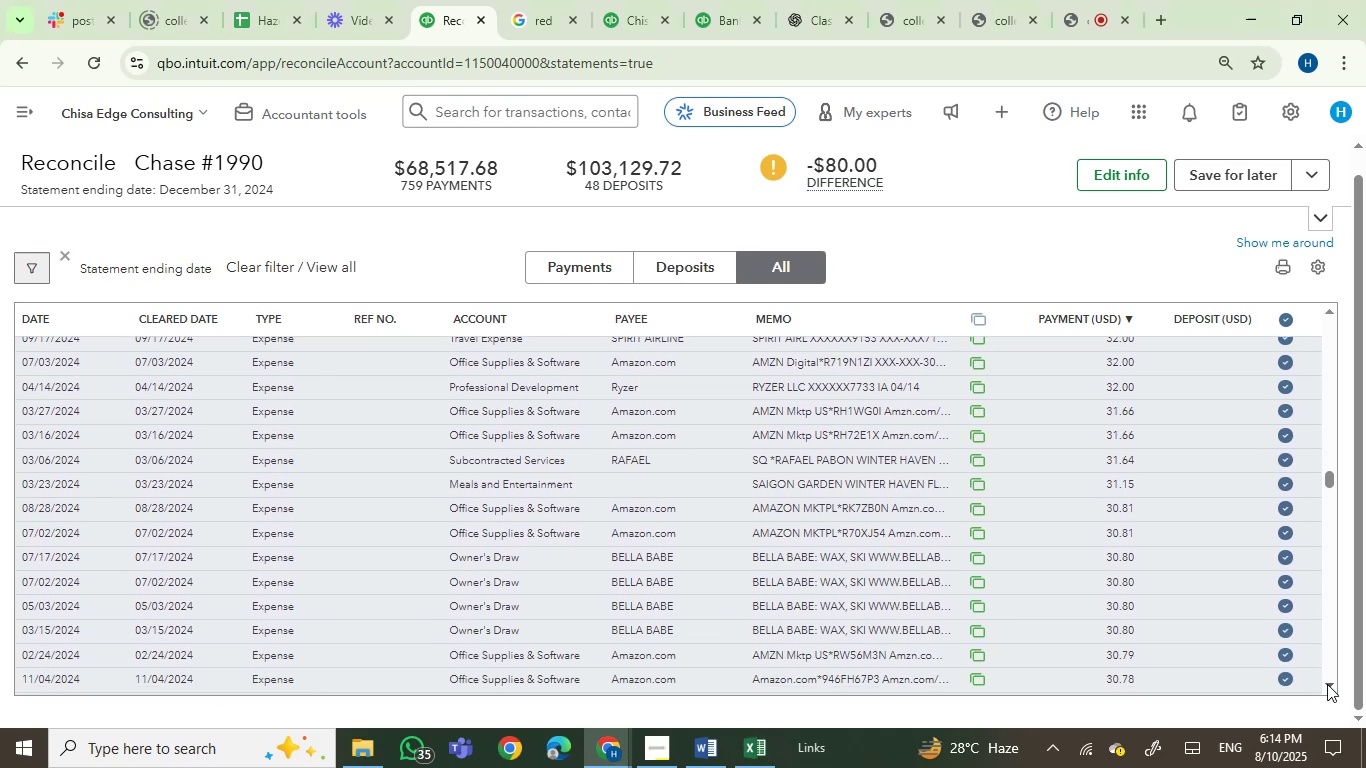 
triple_click([1327, 684])
 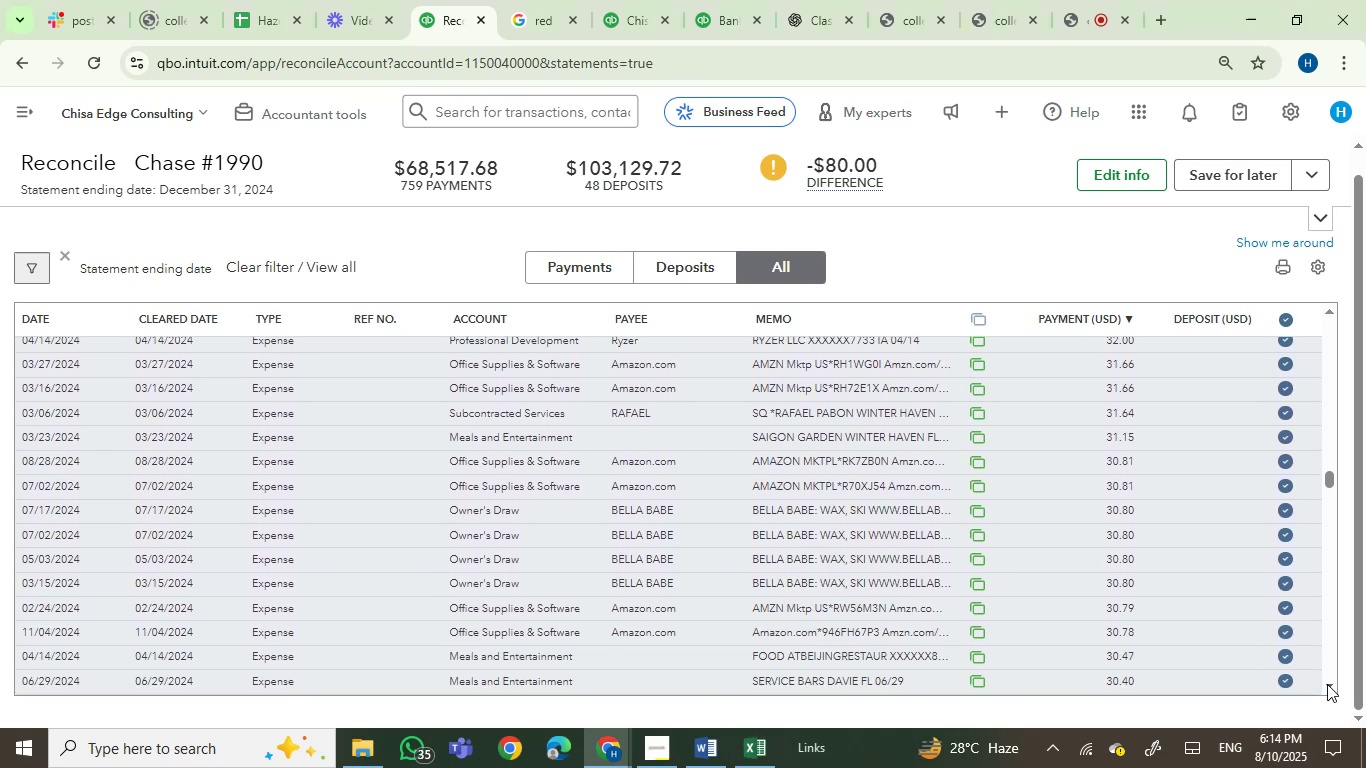 
triple_click([1327, 684])
 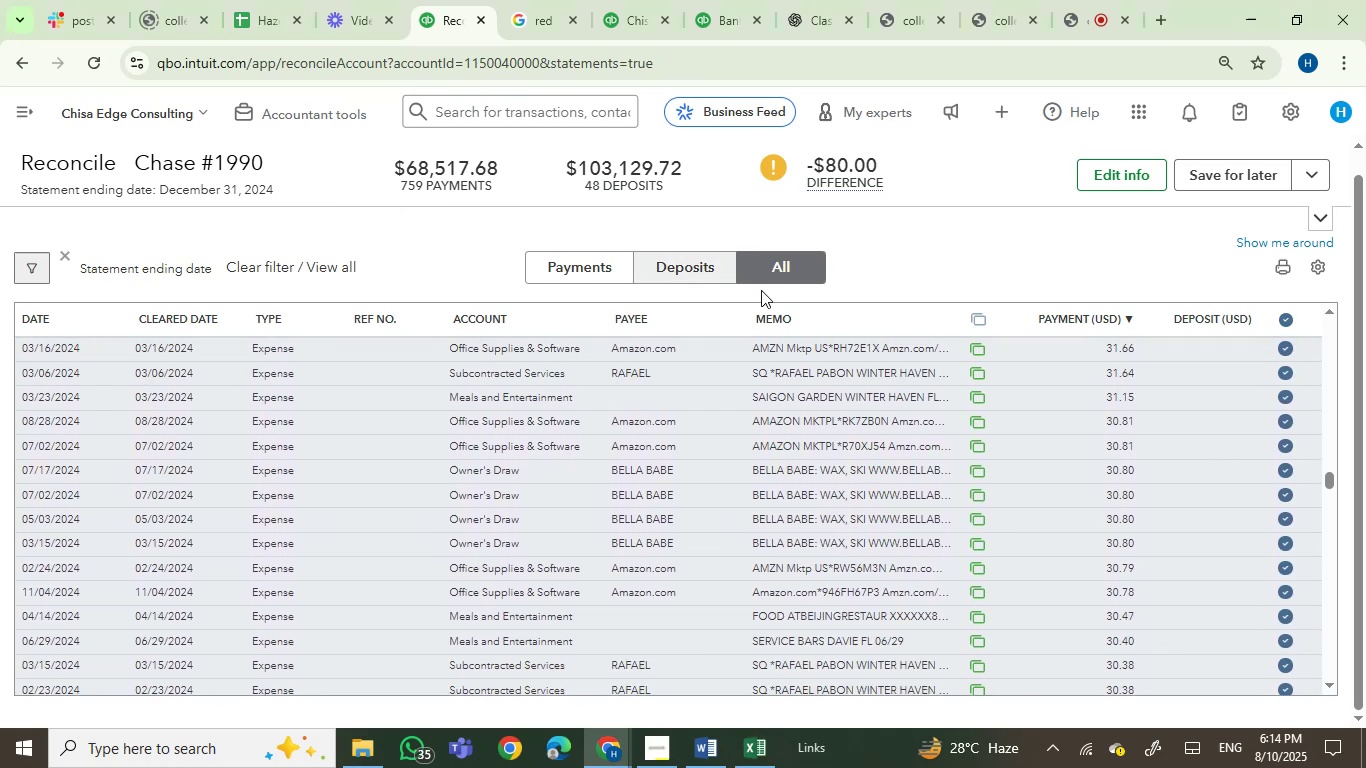 
wait(6.13)
 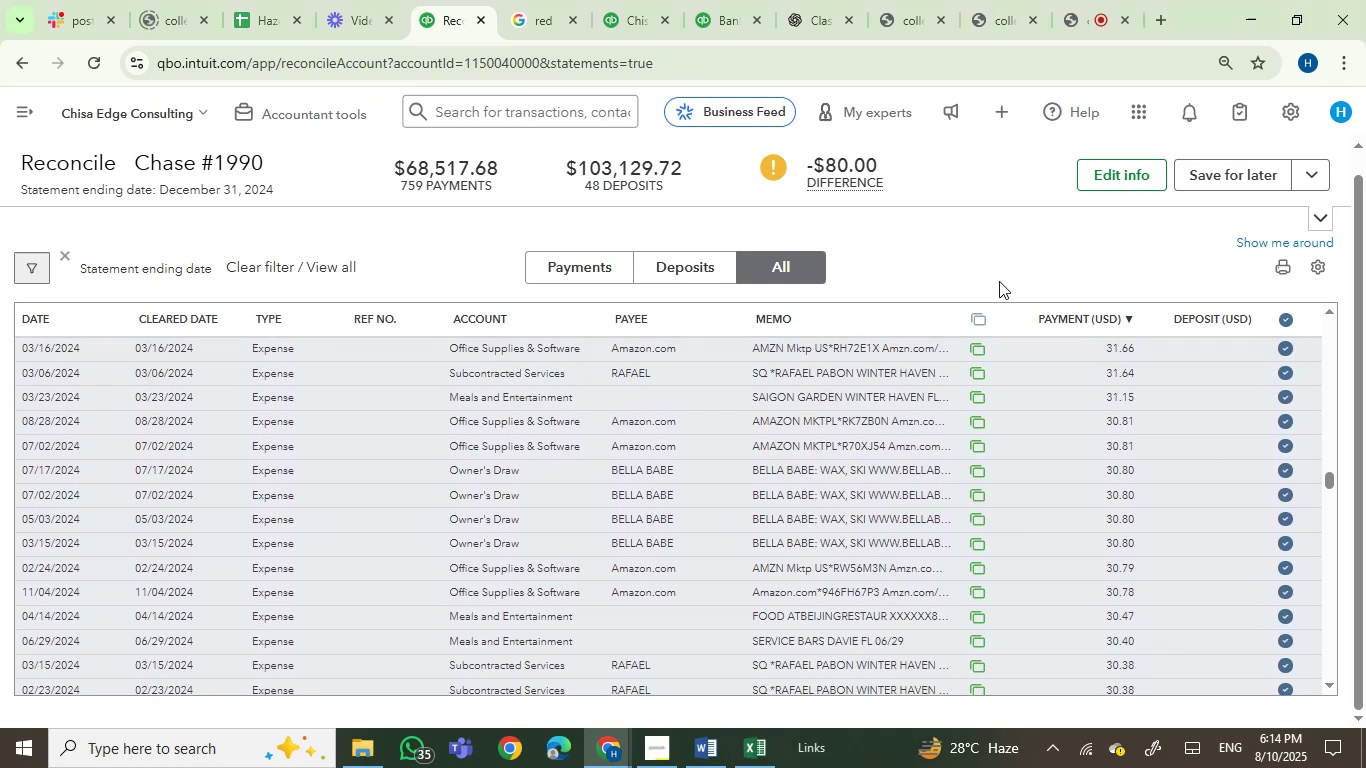 
left_click_drag(start_coordinate=[1335, 480], to_coordinate=[1317, 303])
 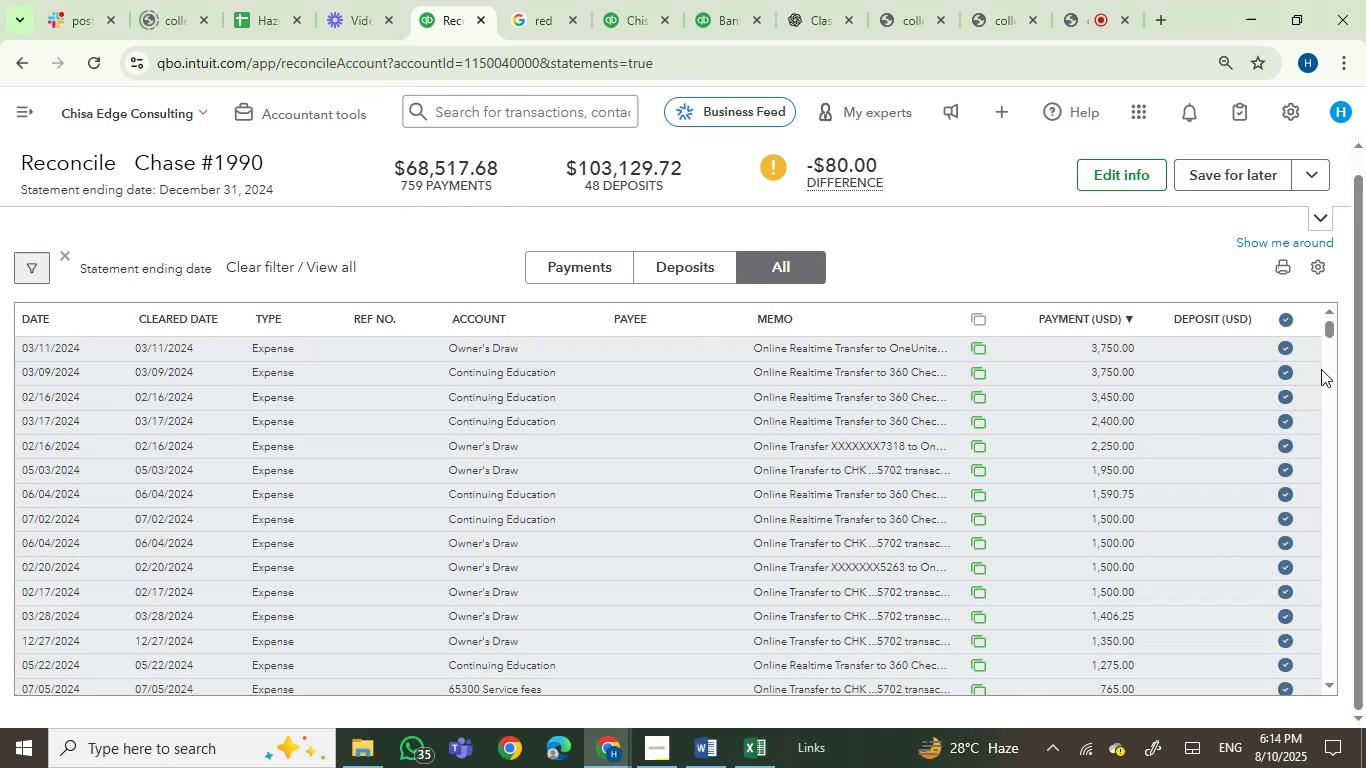 
left_click_drag(start_coordinate=[1330, 331], to_coordinate=[1333, 285])
 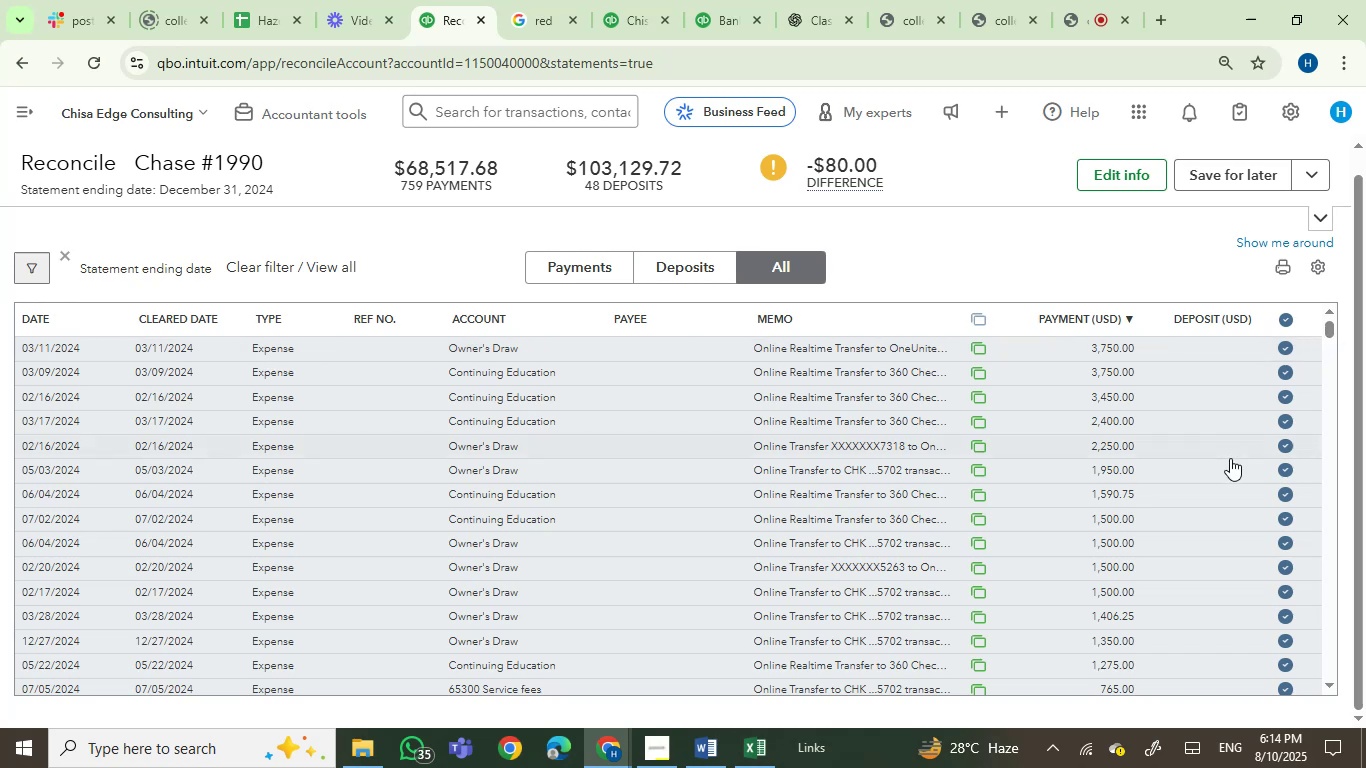 
scroll: coordinate [1230, 458], scroll_direction: down, amount: 1.0
 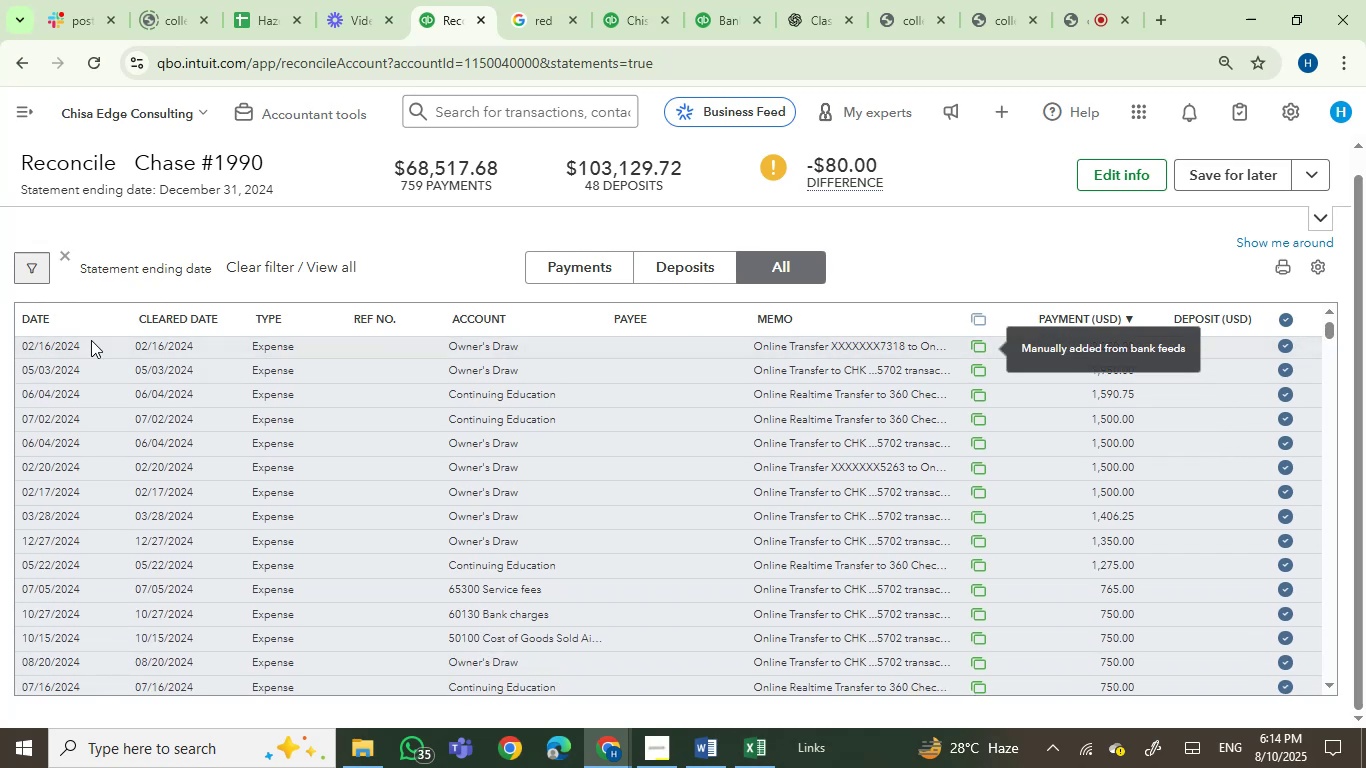 
left_click([25, 306])
 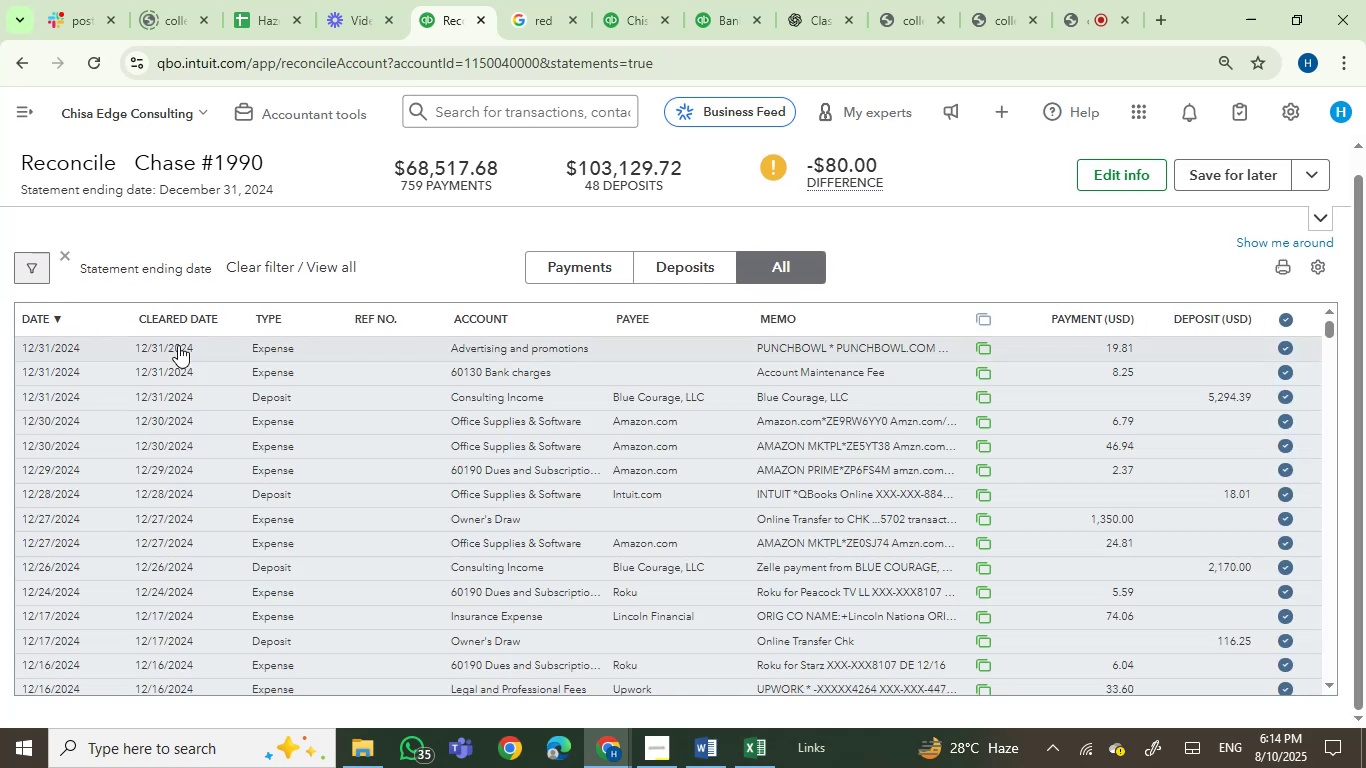 
scroll: coordinate [431, 400], scroll_direction: up, amount: 1.0
 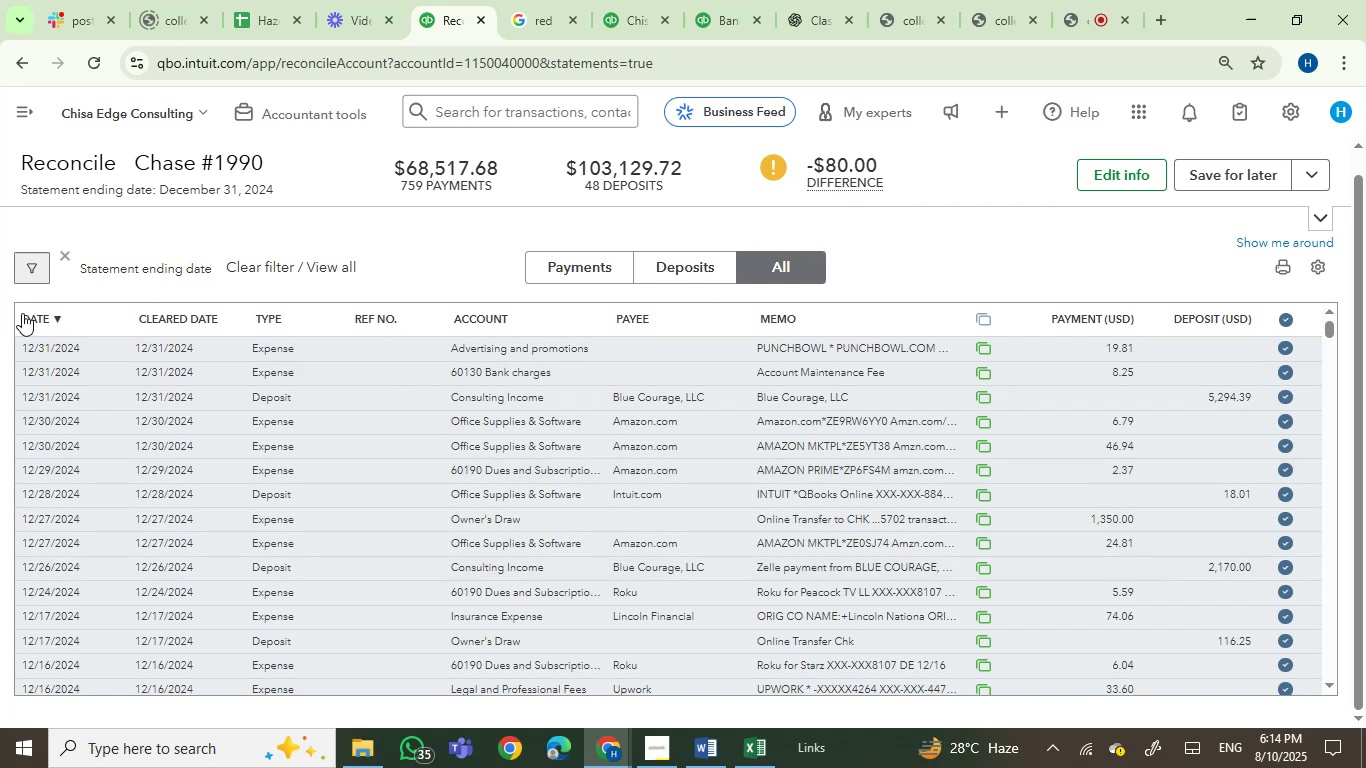 
wait(7.13)
 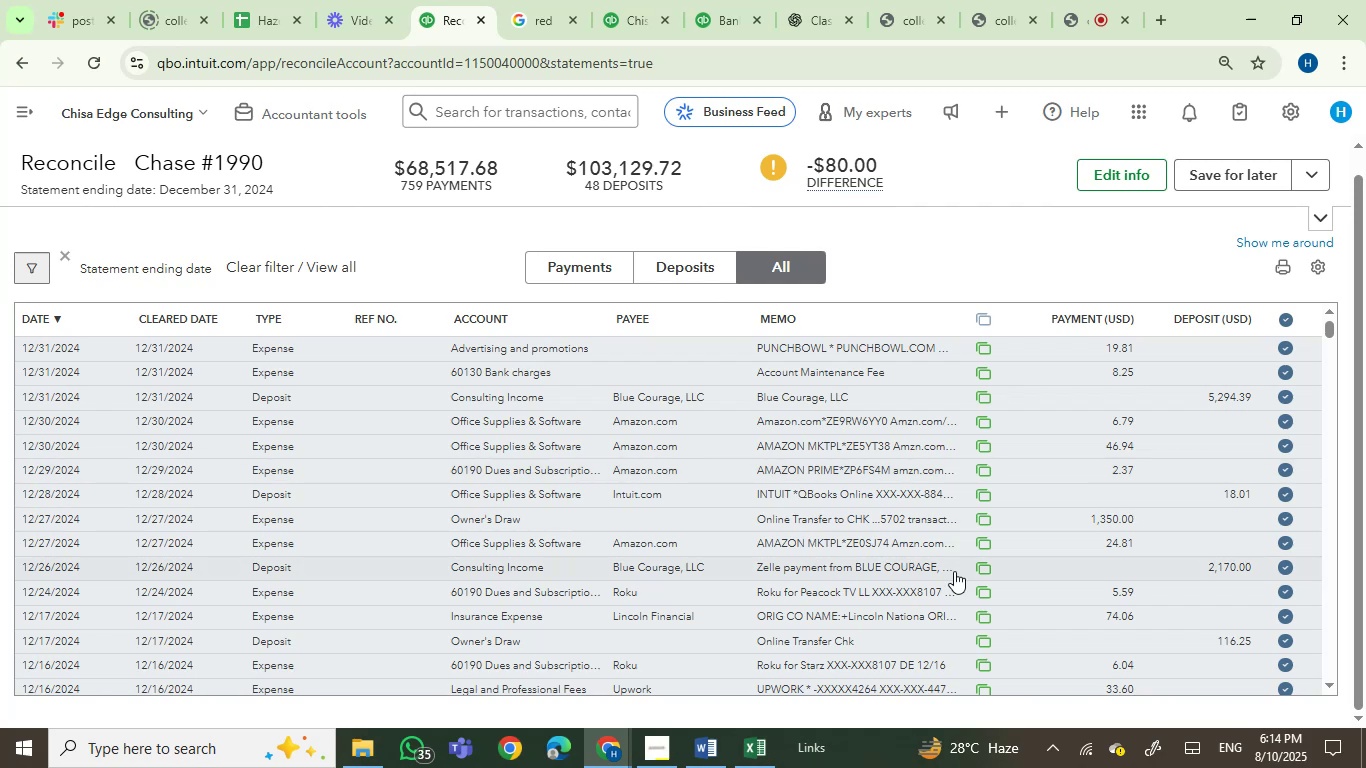 
left_click([30, 315])
 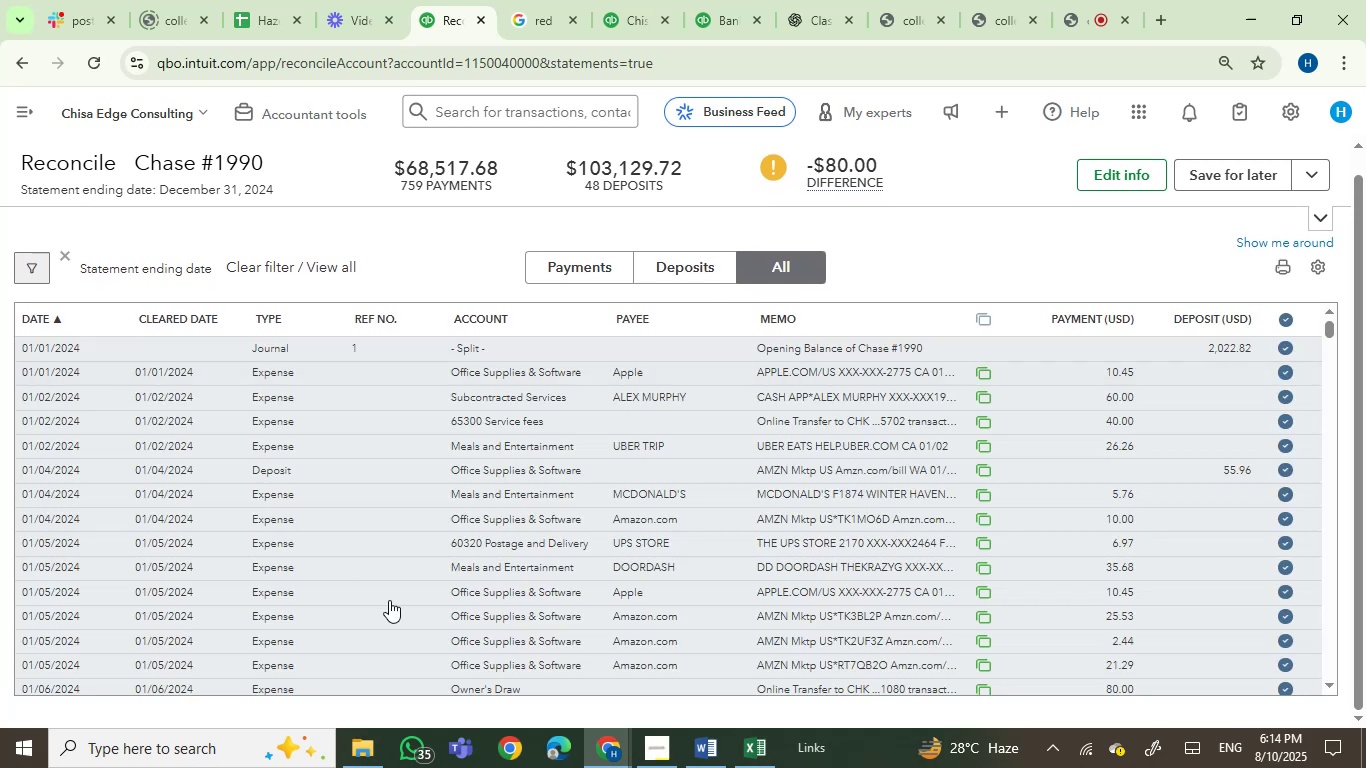 
left_click([774, 752])
 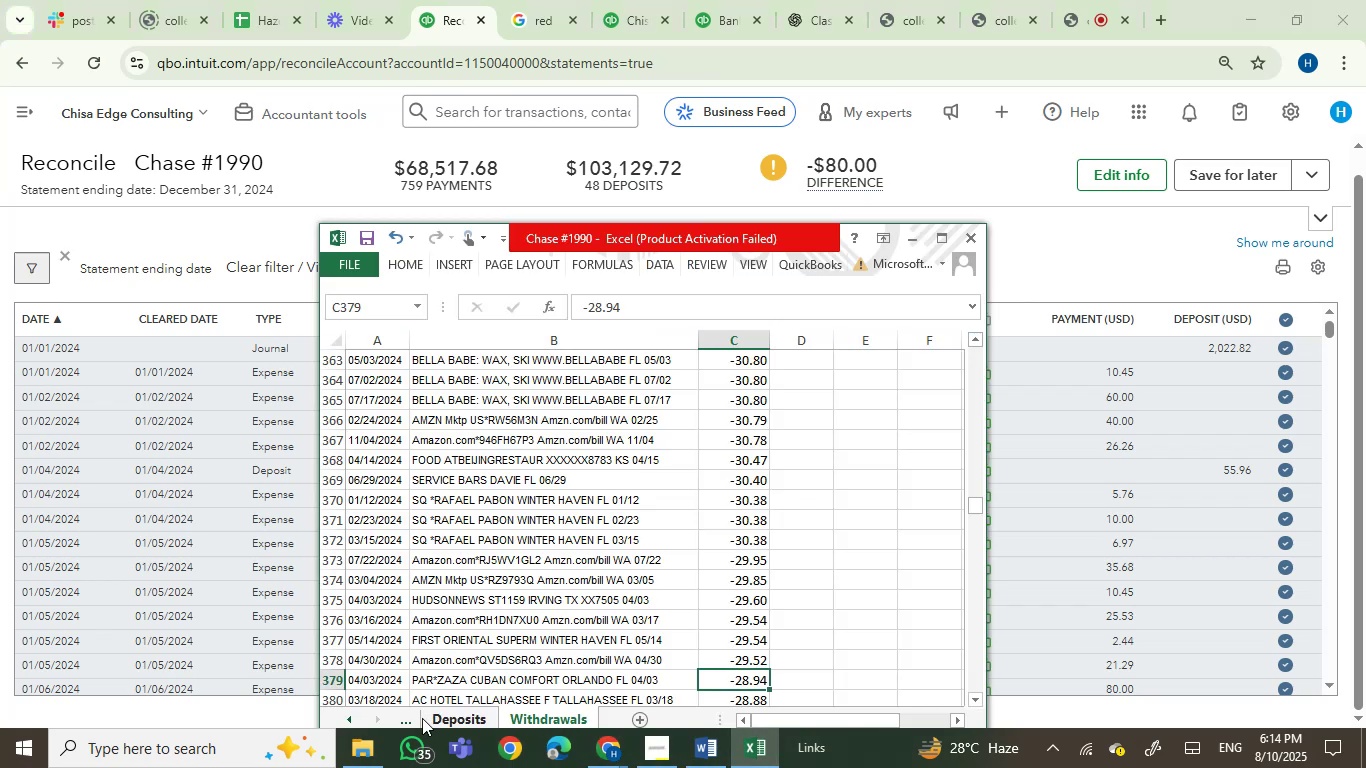 
left_click([409, 720])
 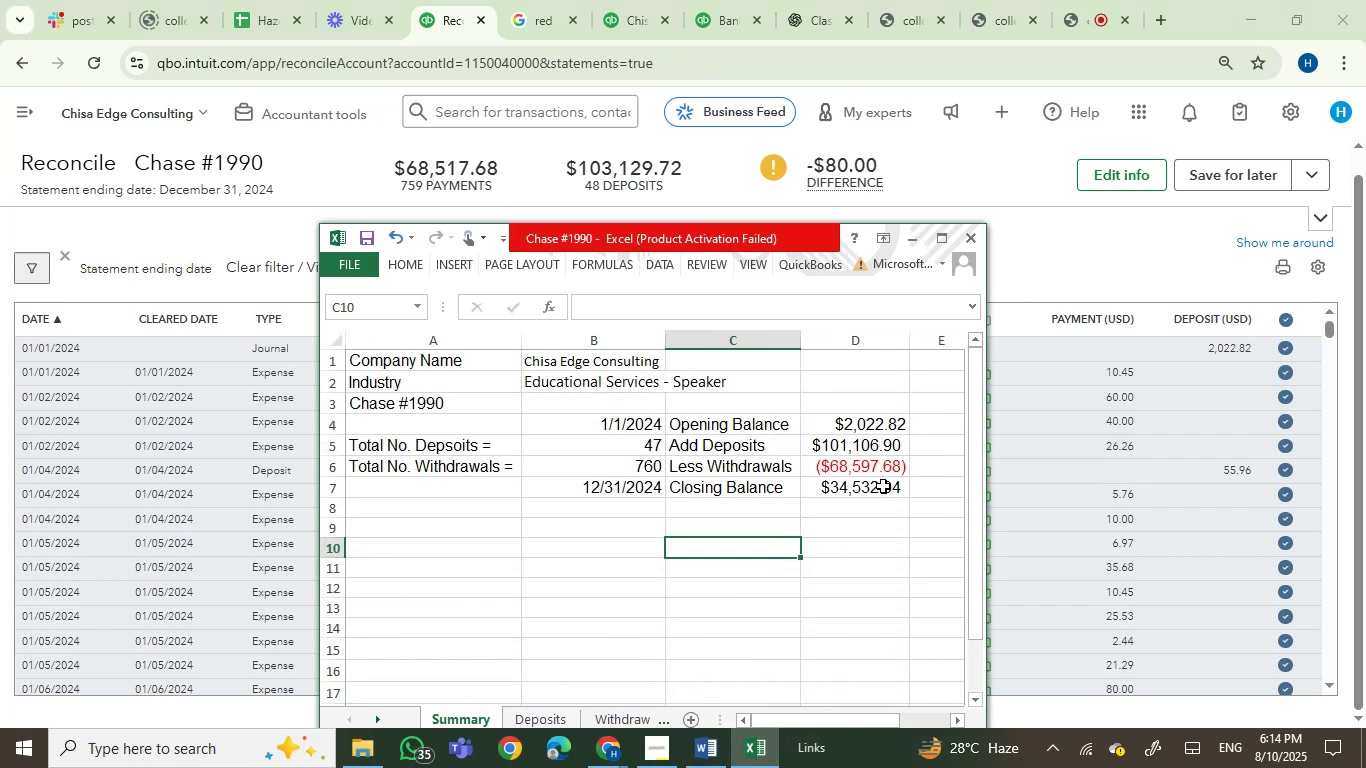 
double_click([875, 491])
 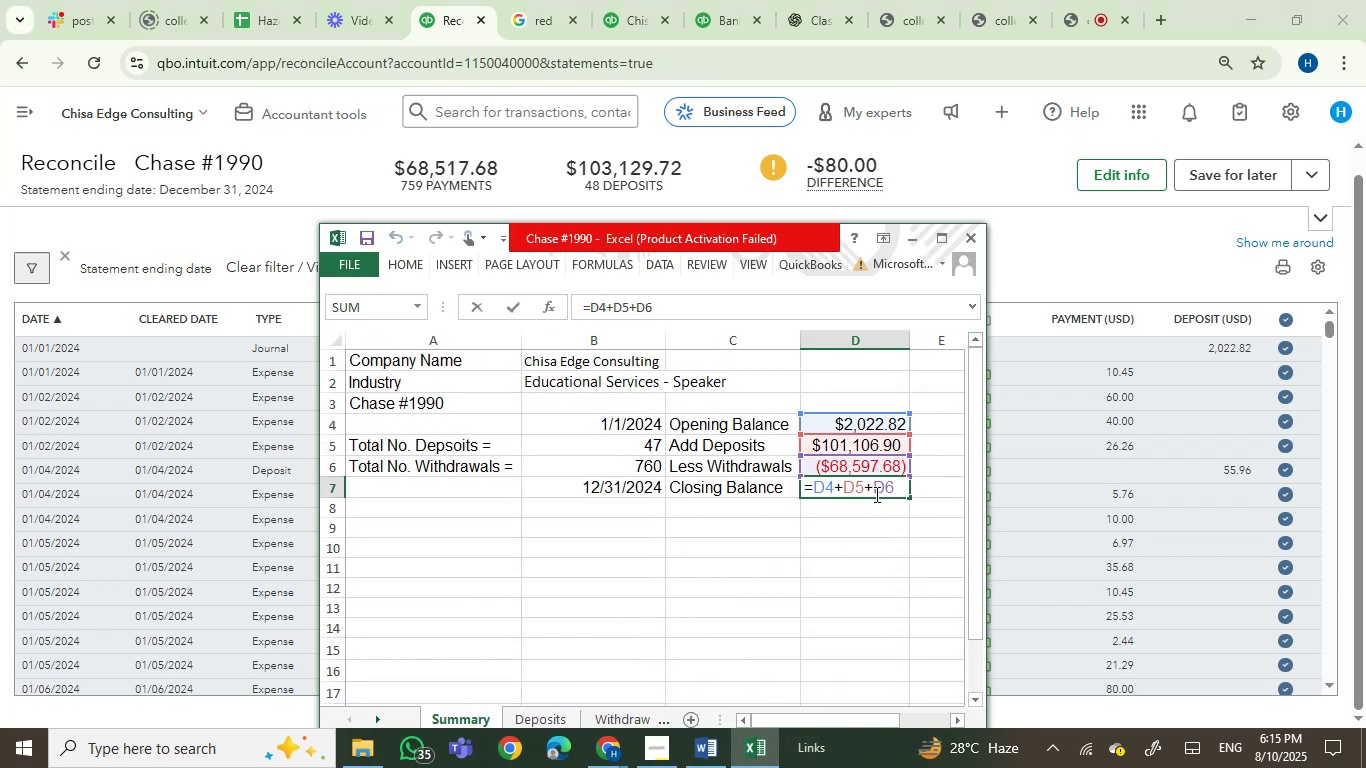 
key(Enter)
 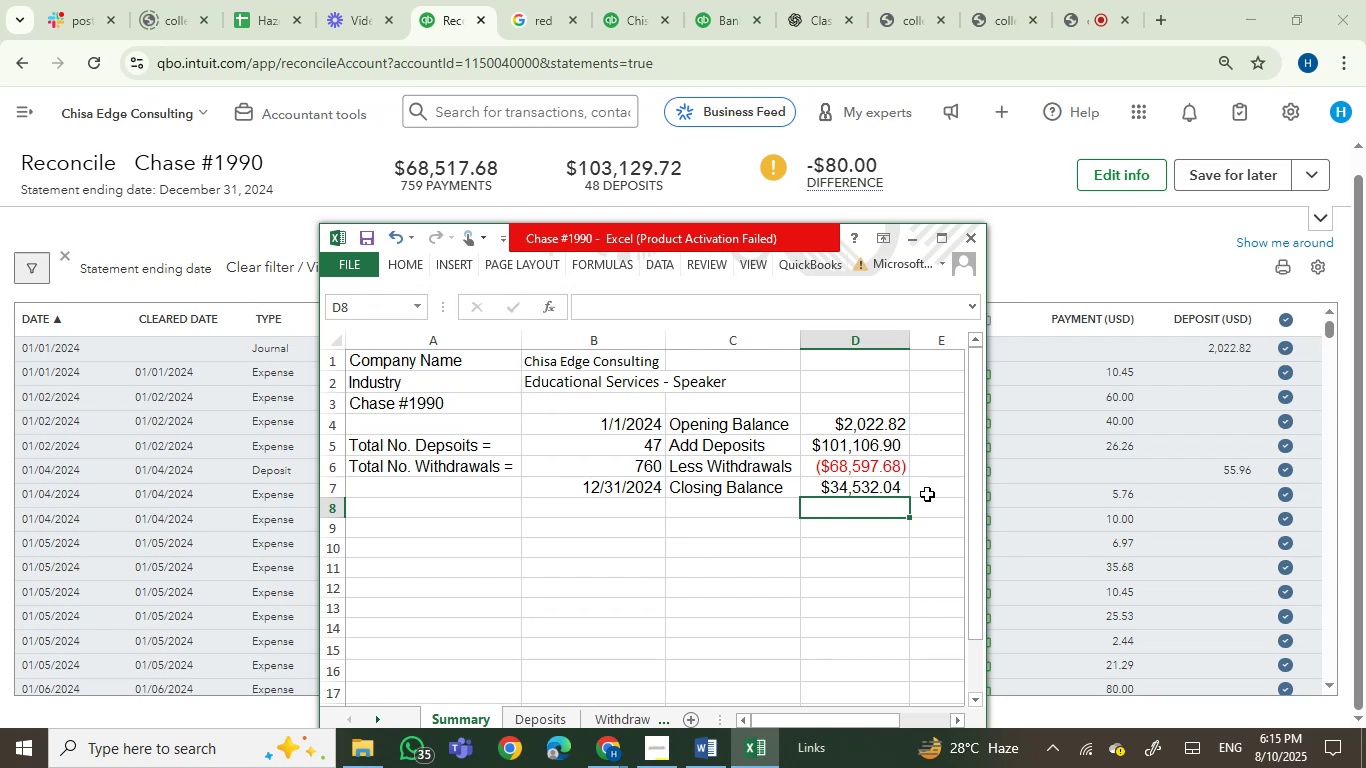 
wait(15.23)
 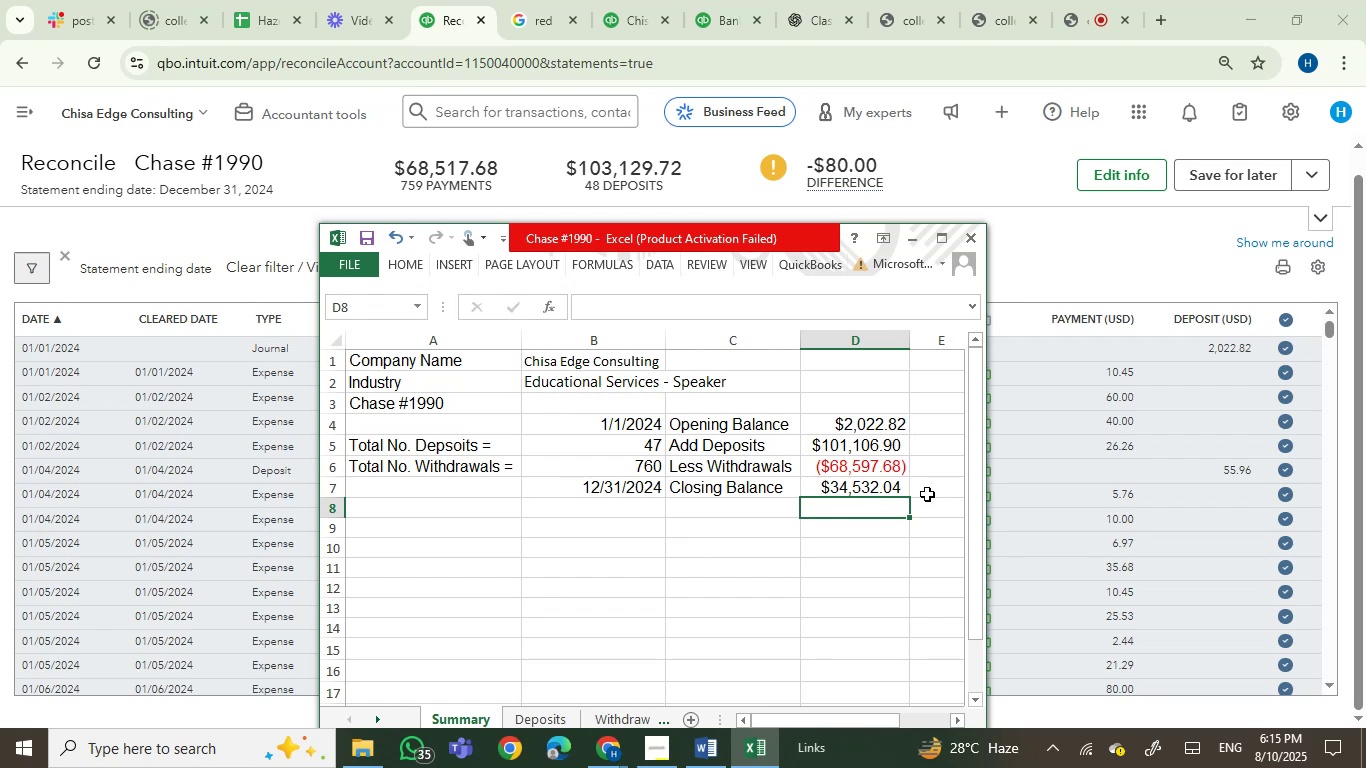 
left_click([589, 721])
 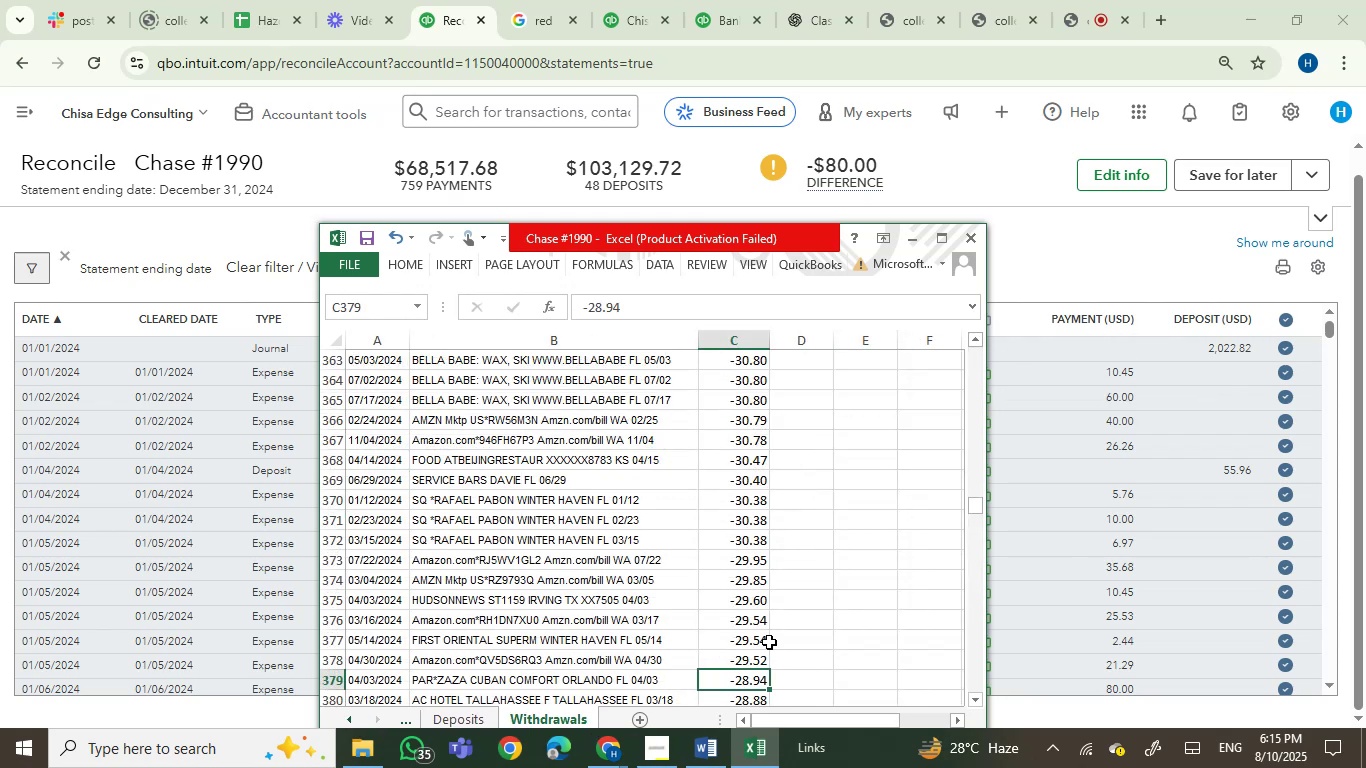 
scroll: coordinate [873, 620], scroll_direction: up, amount: 3.0
 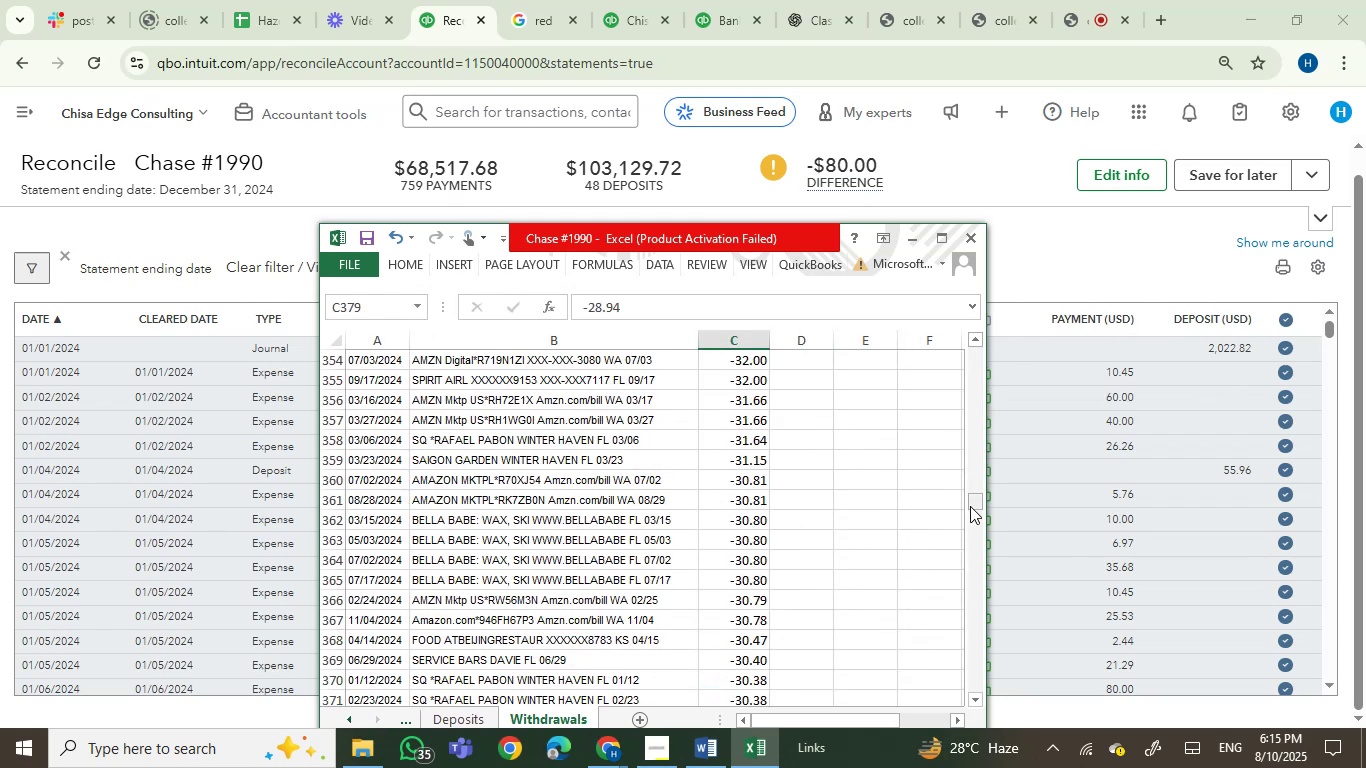 
left_click_drag(start_coordinate=[980, 503], to_coordinate=[982, 350])
 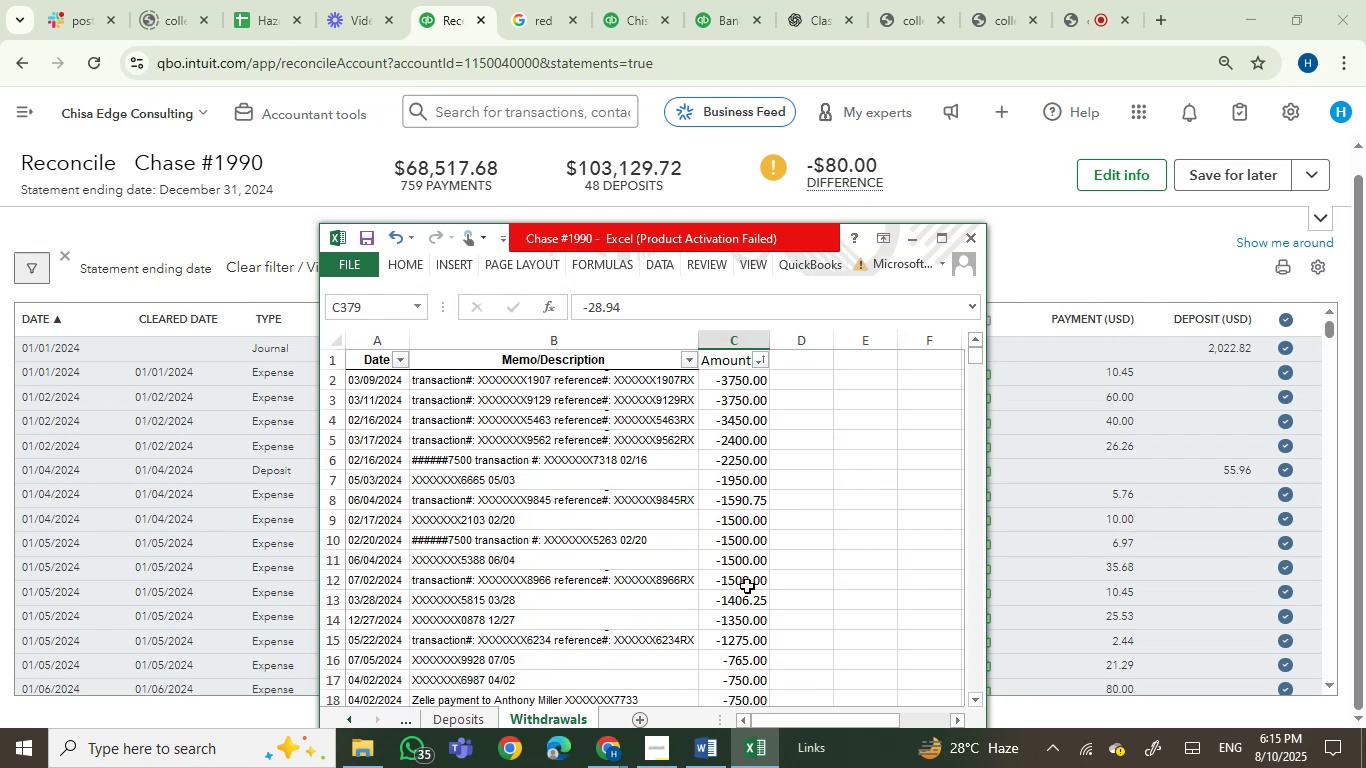 
left_click([711, 598])
 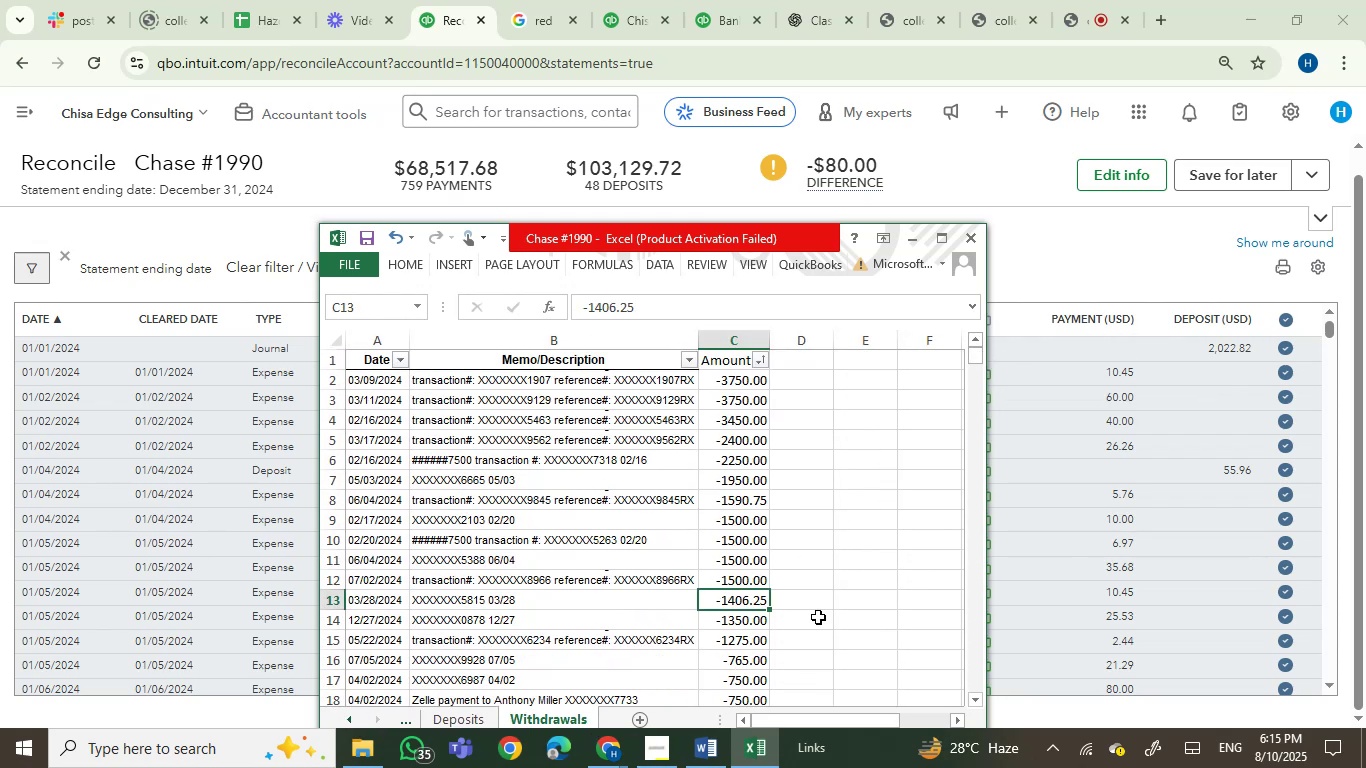 
hold_key(key=ArrowDown, duration=1.5)
 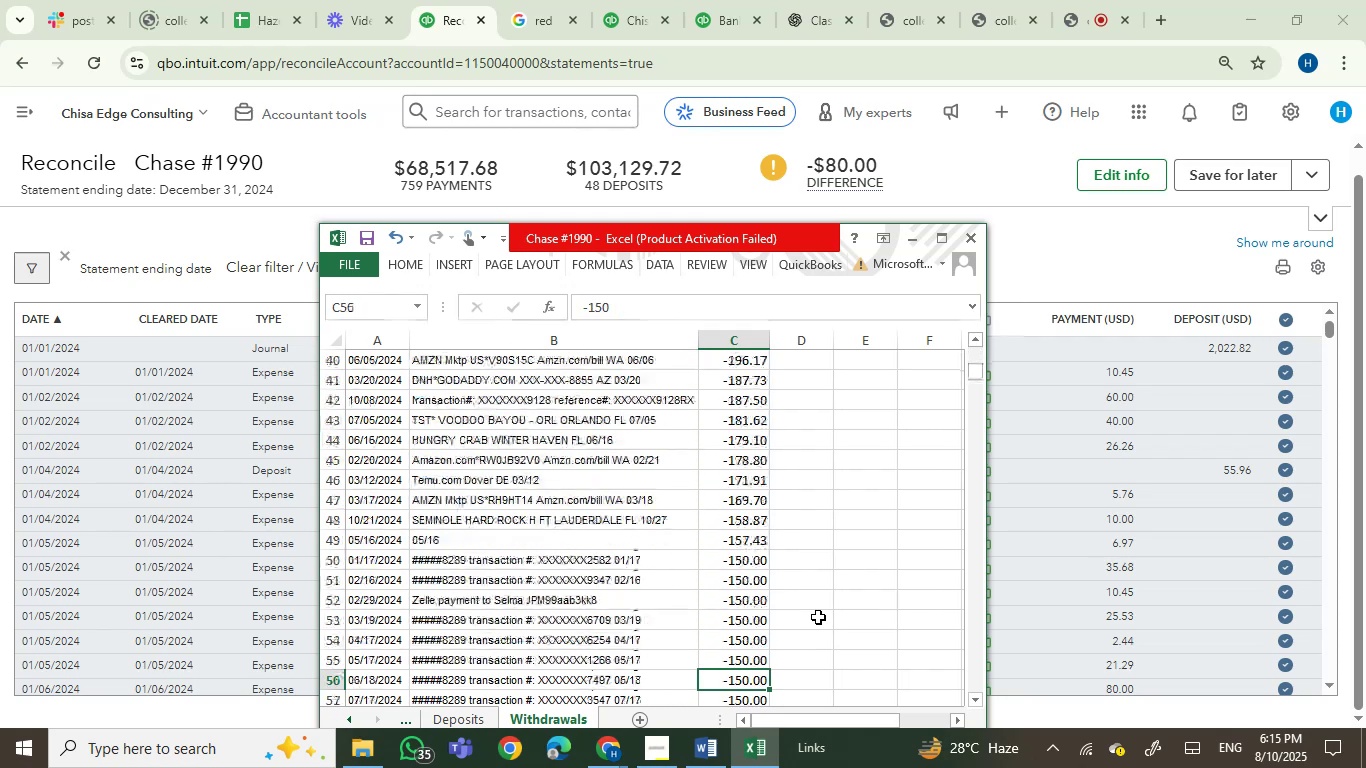 
hold_key(key=ArrowDown, duration=1.05)
 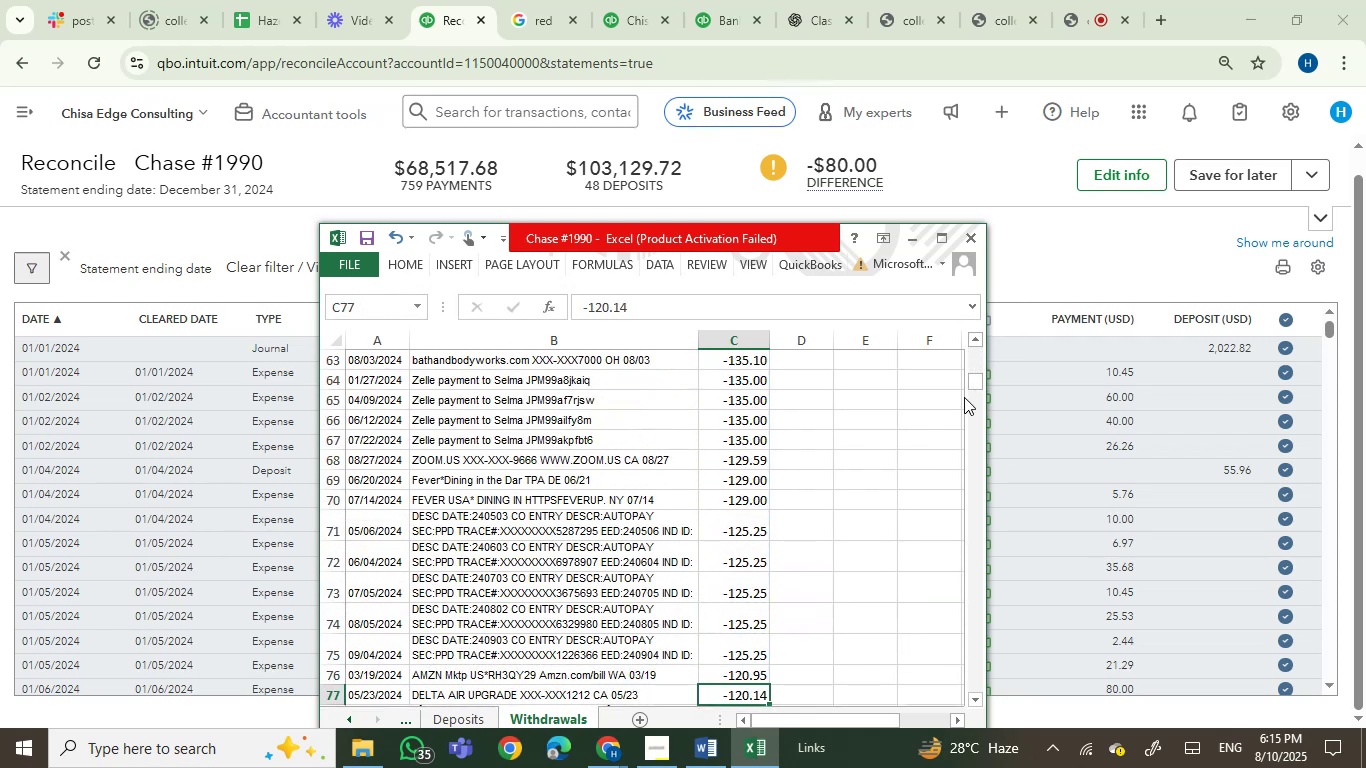 
left_click_drag(start_coordinate=[972, 379], to_coordinate=[999, 662])
 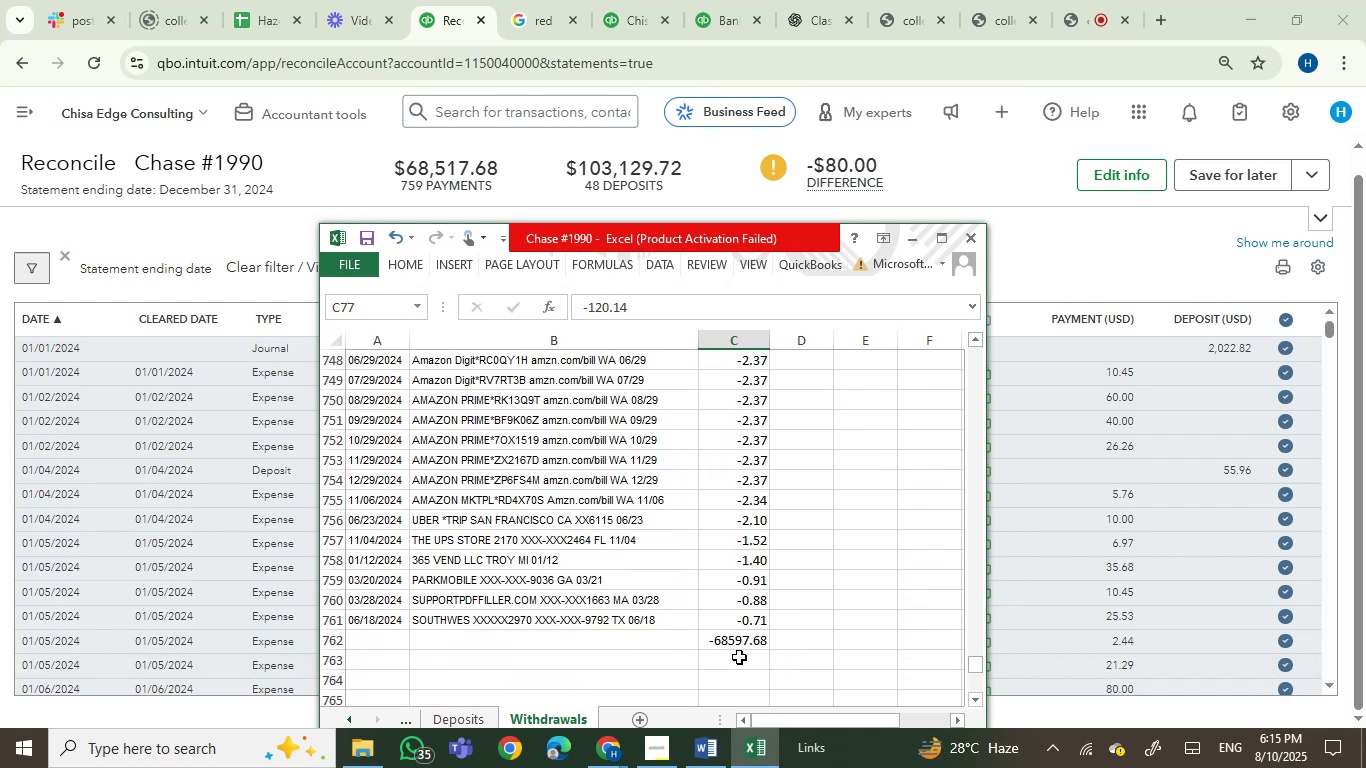 
double_click([749, 642])
 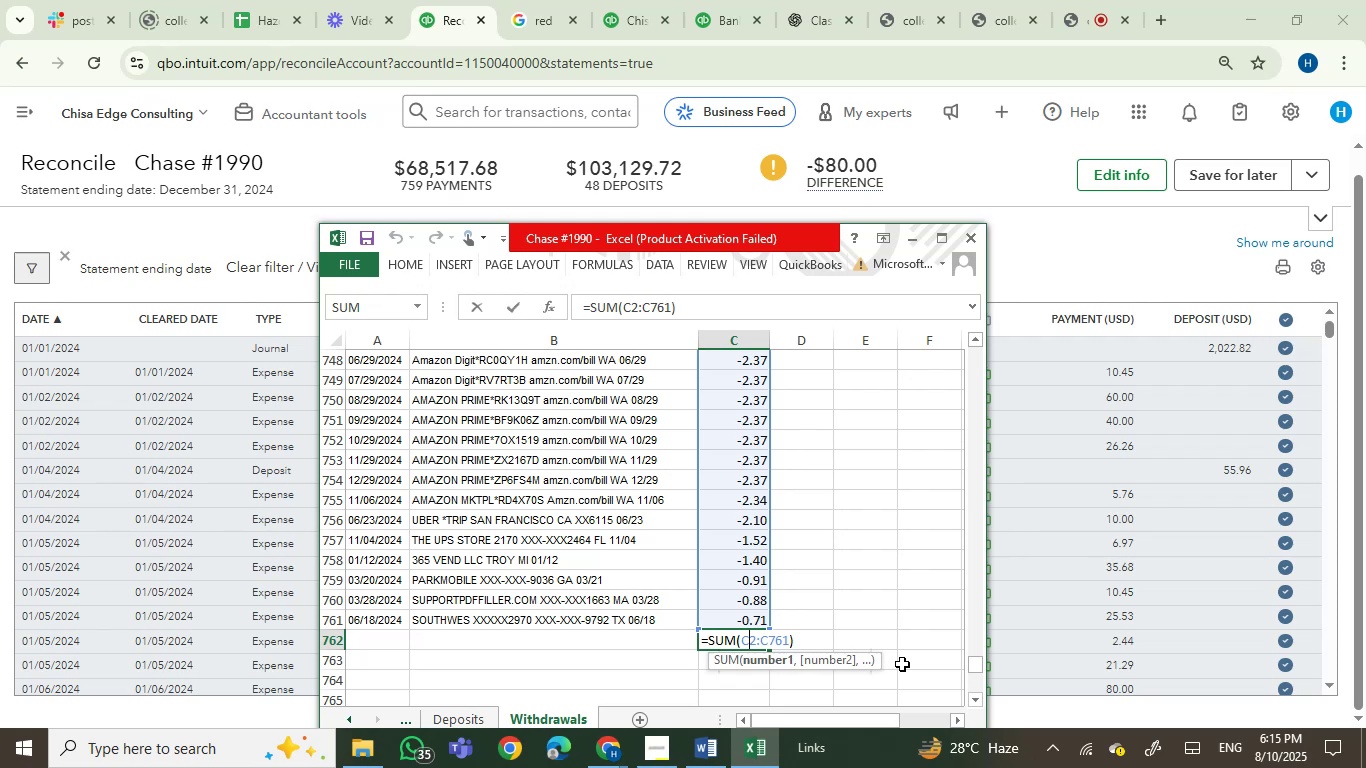 
key(Enter)
 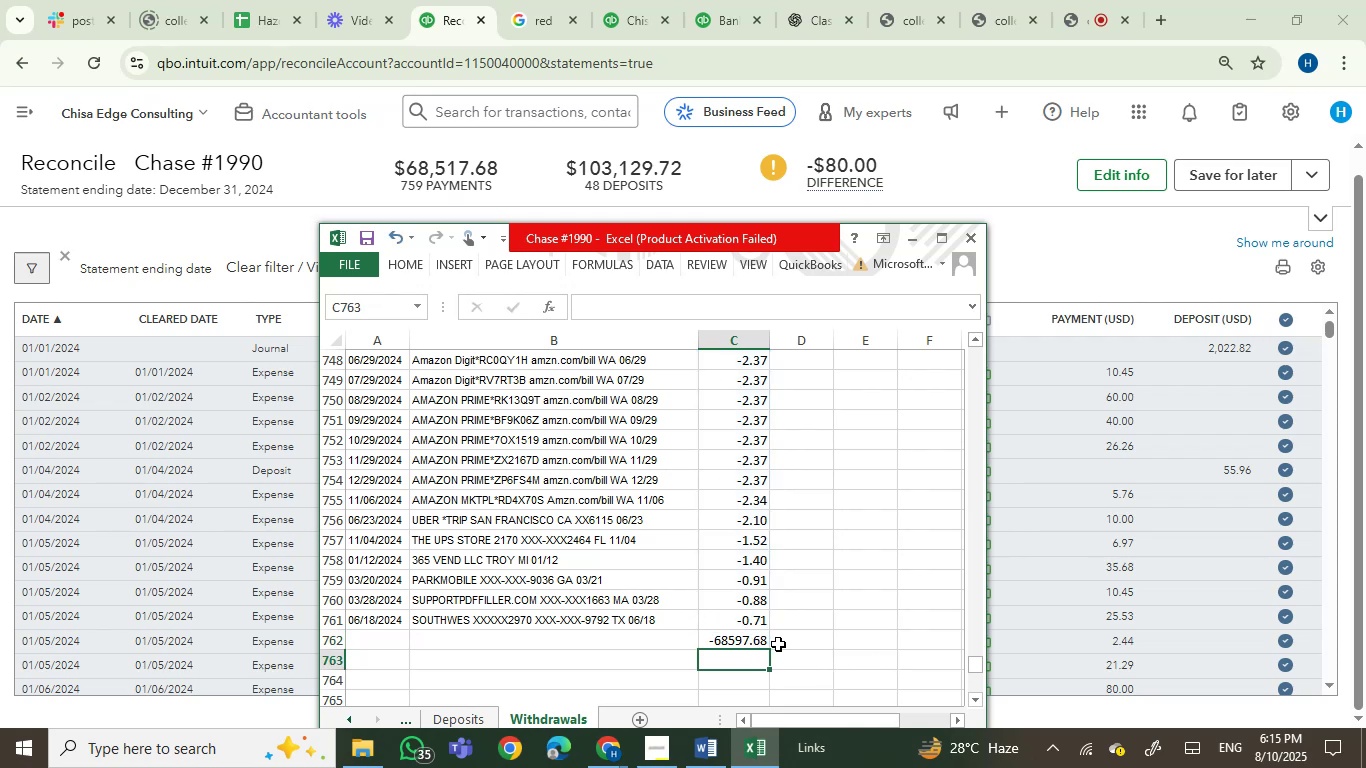 
wait(11.45)
 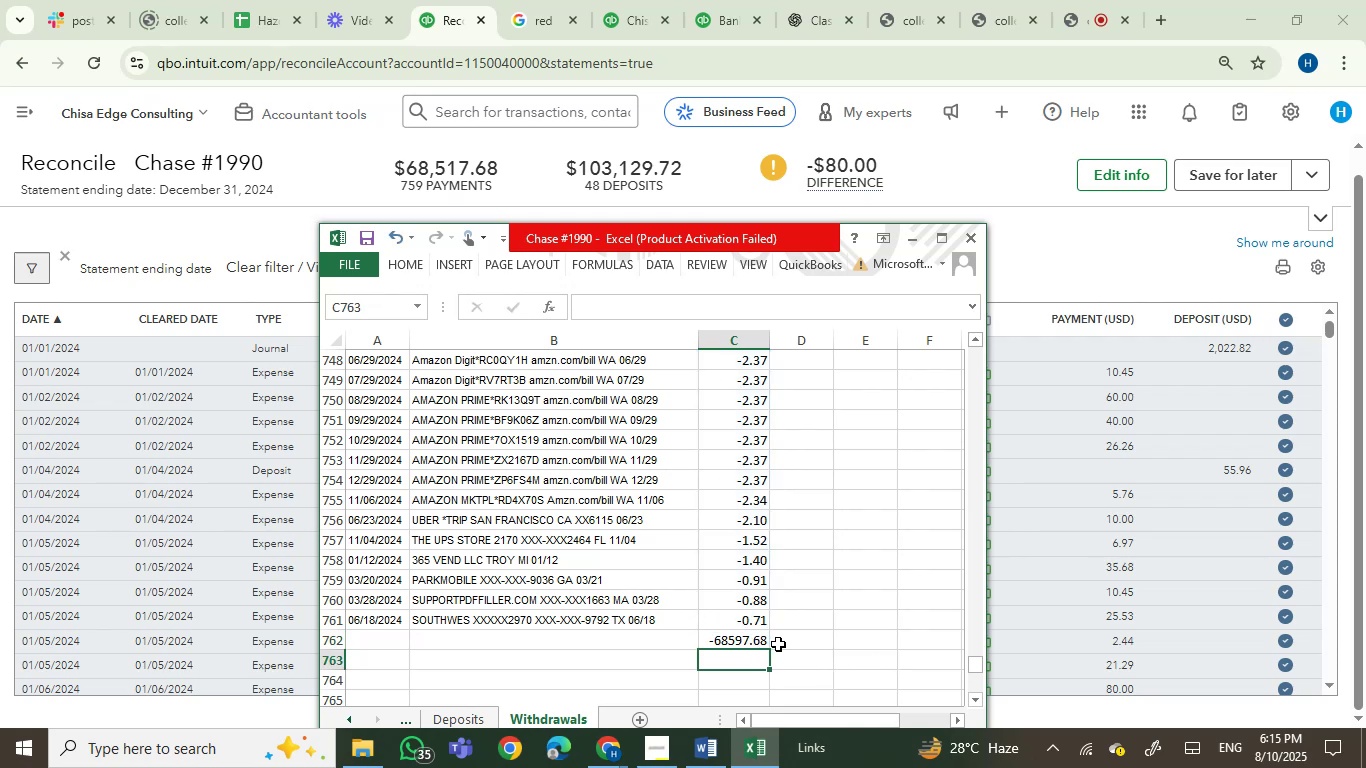 
left_click([1069, 236])
 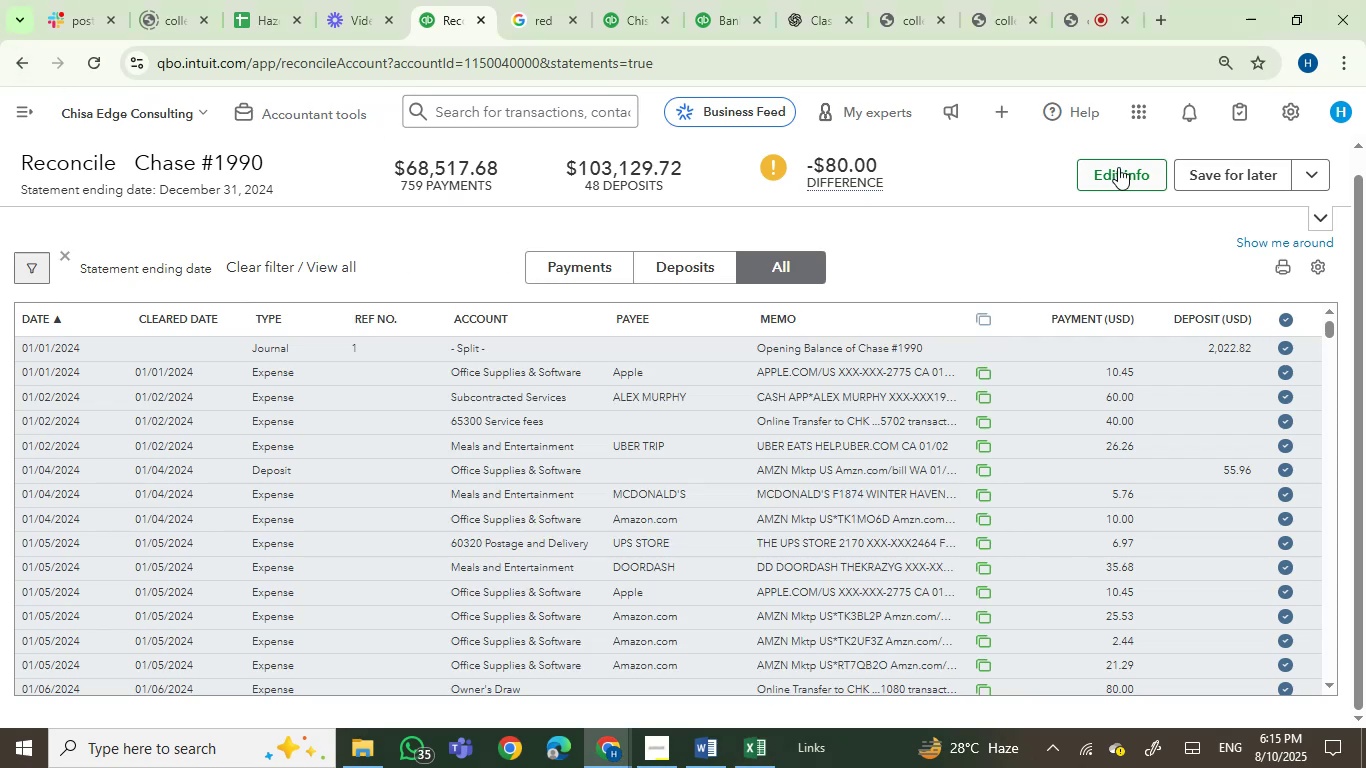 
left_click([1306, 182])
 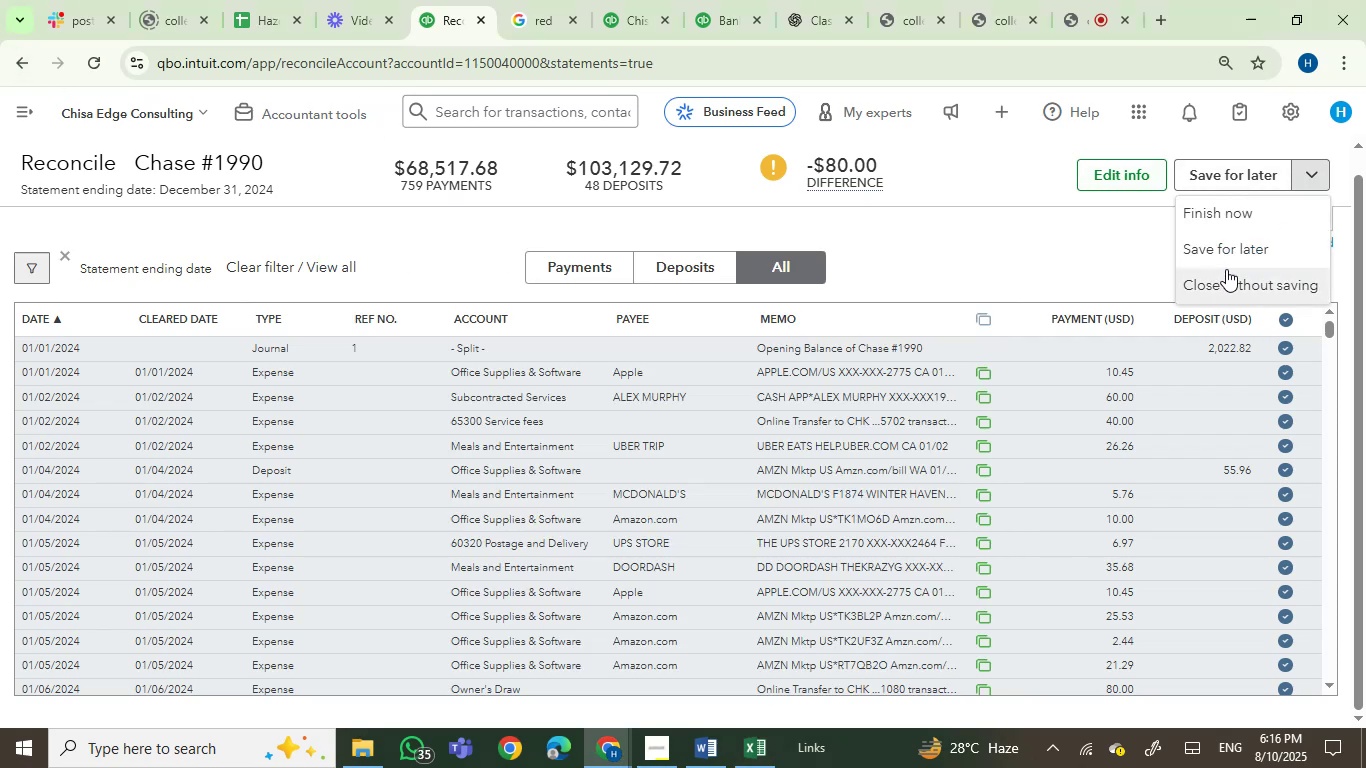 
left_click([1227, 280])
 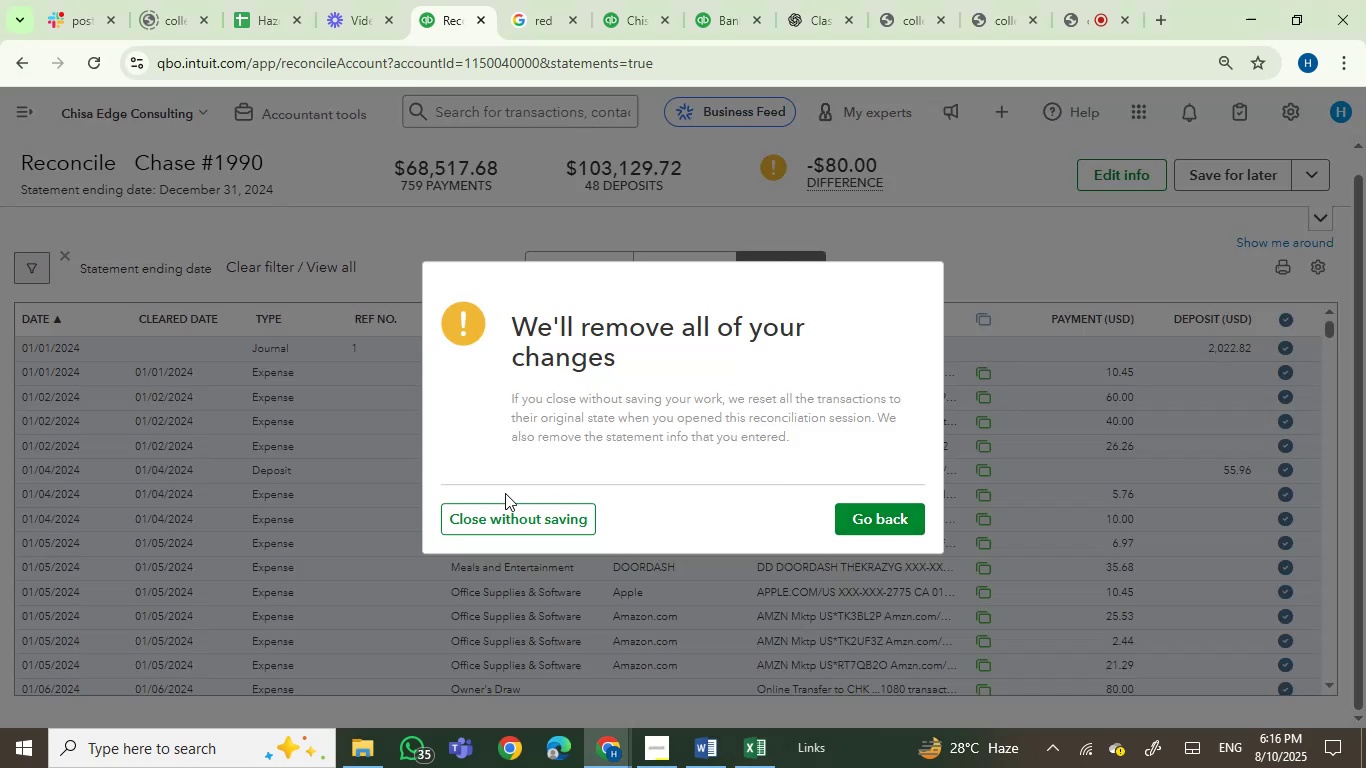 
left_click([507, 522])
 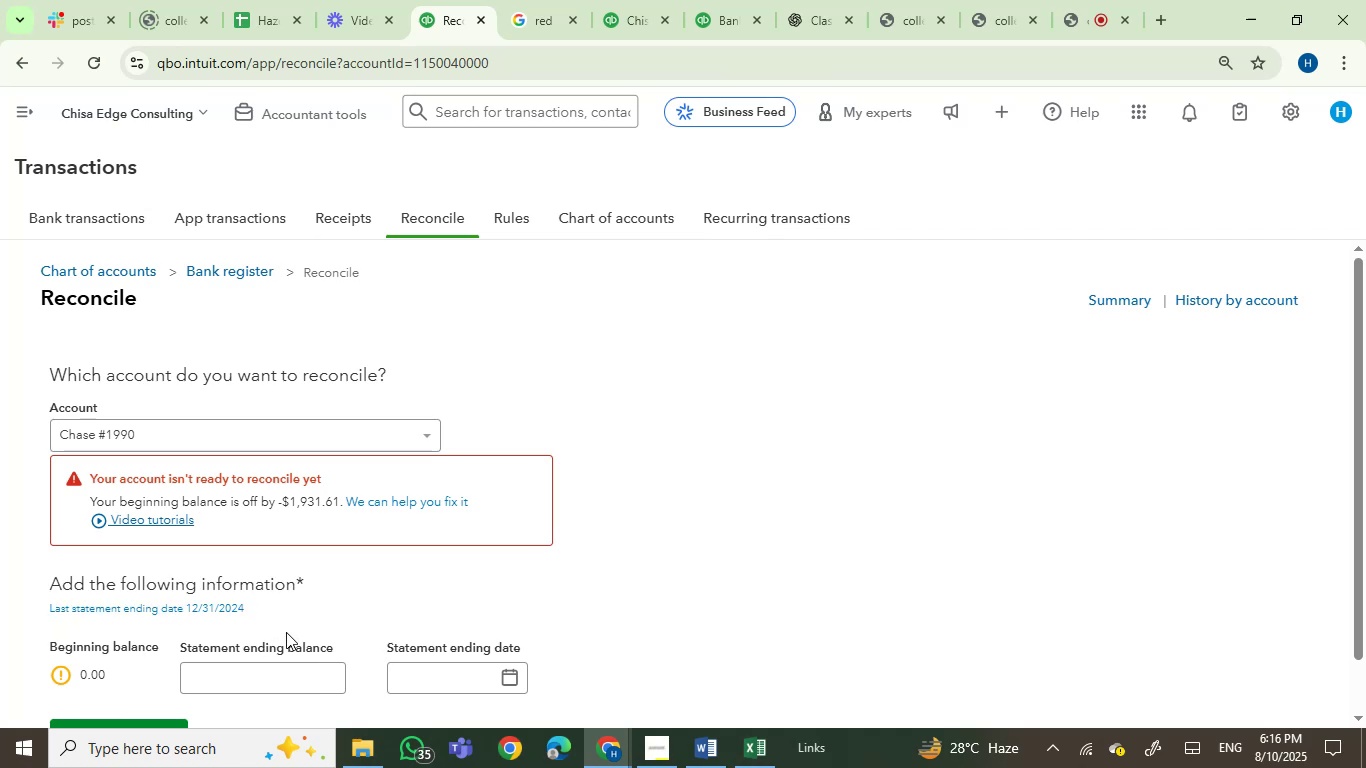 
wait(17.71)
 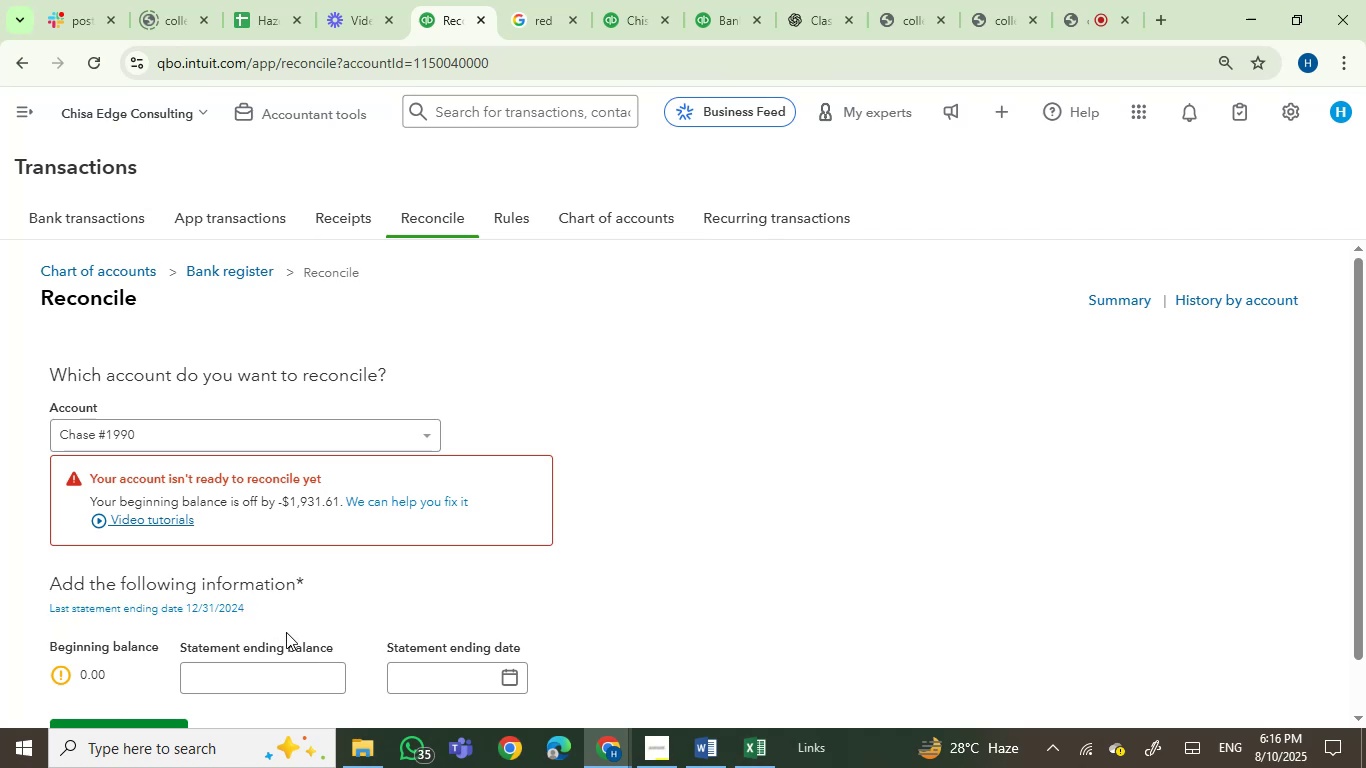 
scroll: coordinate [286, 632], scroll_direction: down, amount: 1.0
 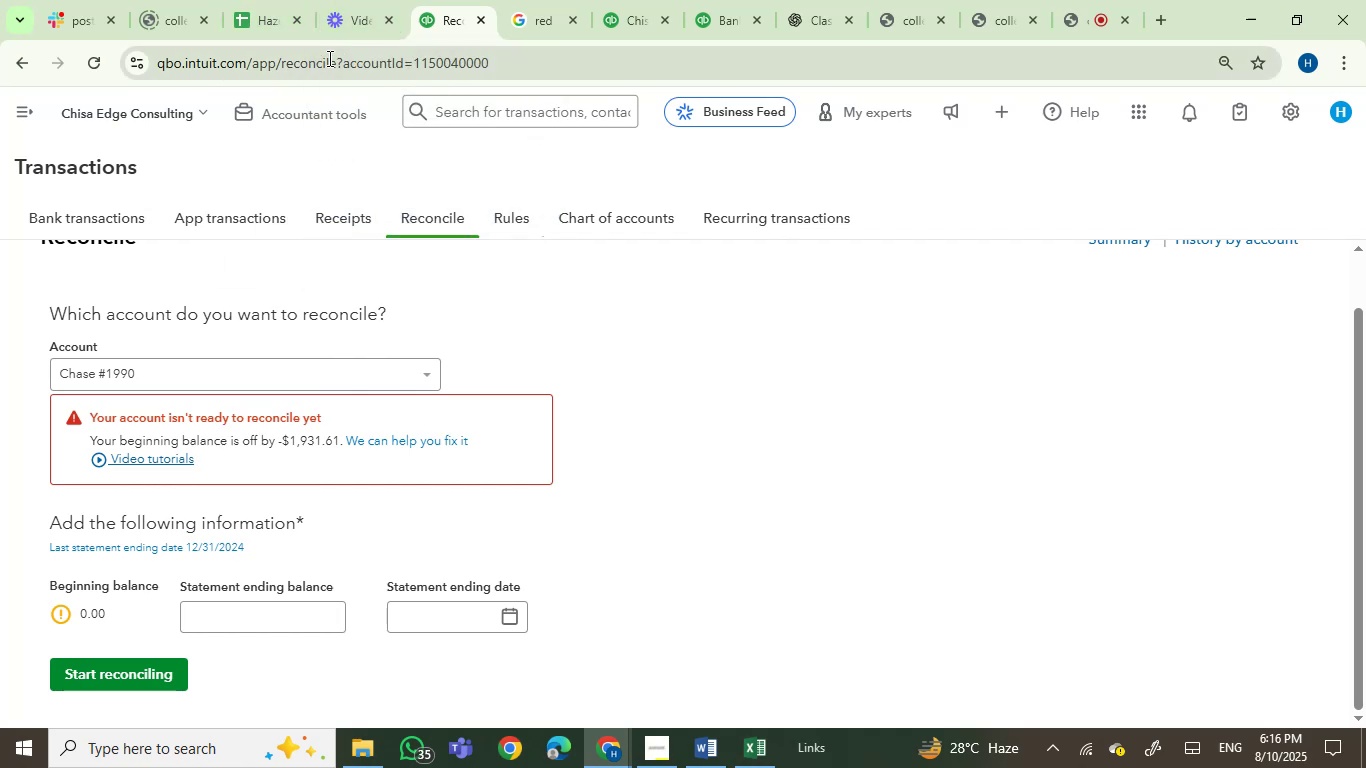 
wait(6.72)
 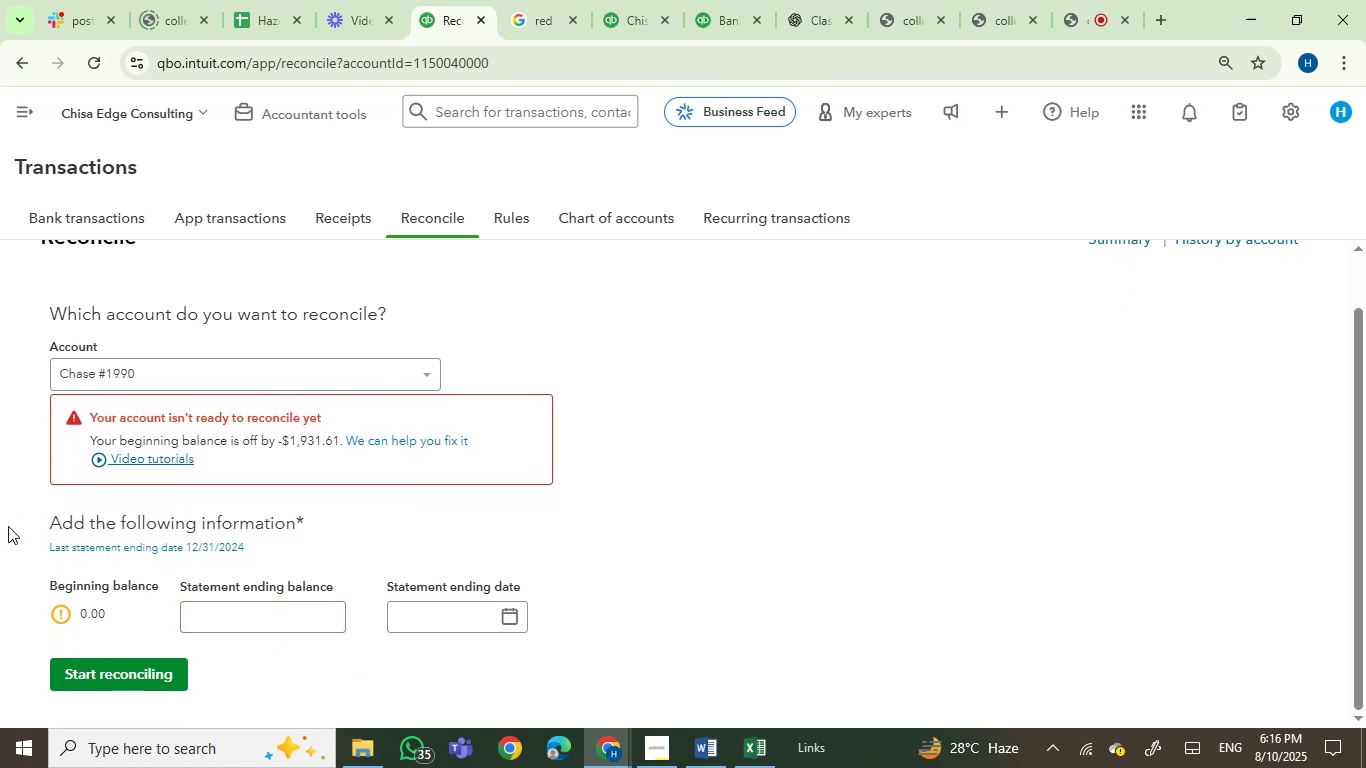 
left_click([639, 15])
 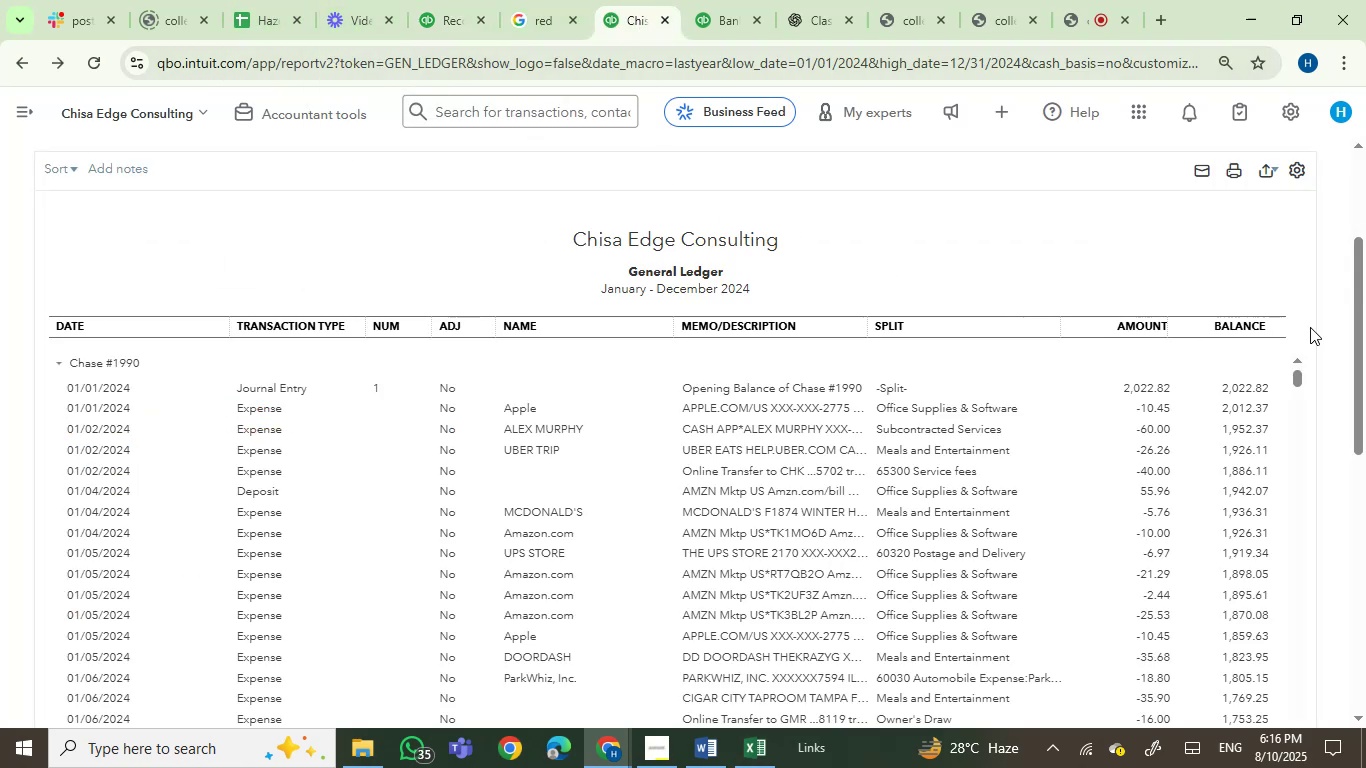 
left_click_drag(start_coordinate=[1365, 345], to_coordinate=[1365, 231])
 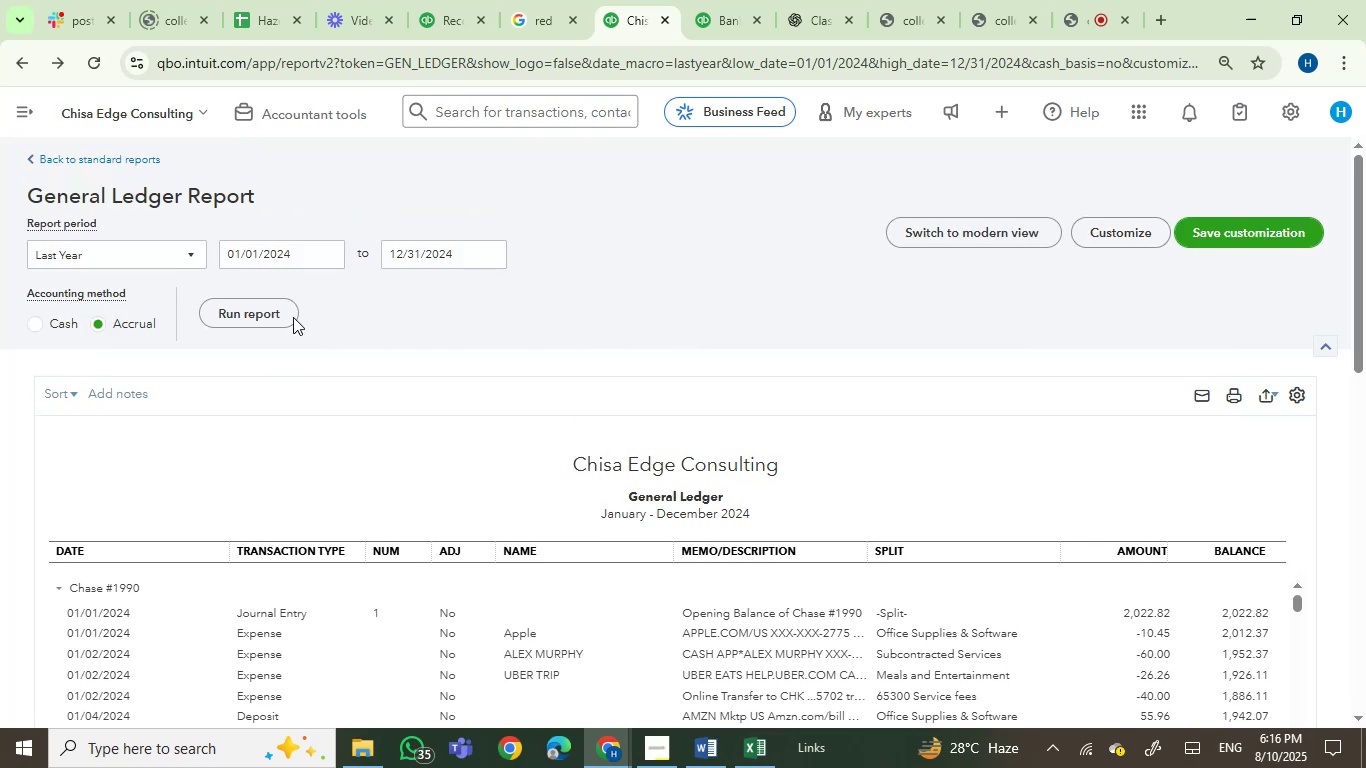 
left_click([253, 306])
 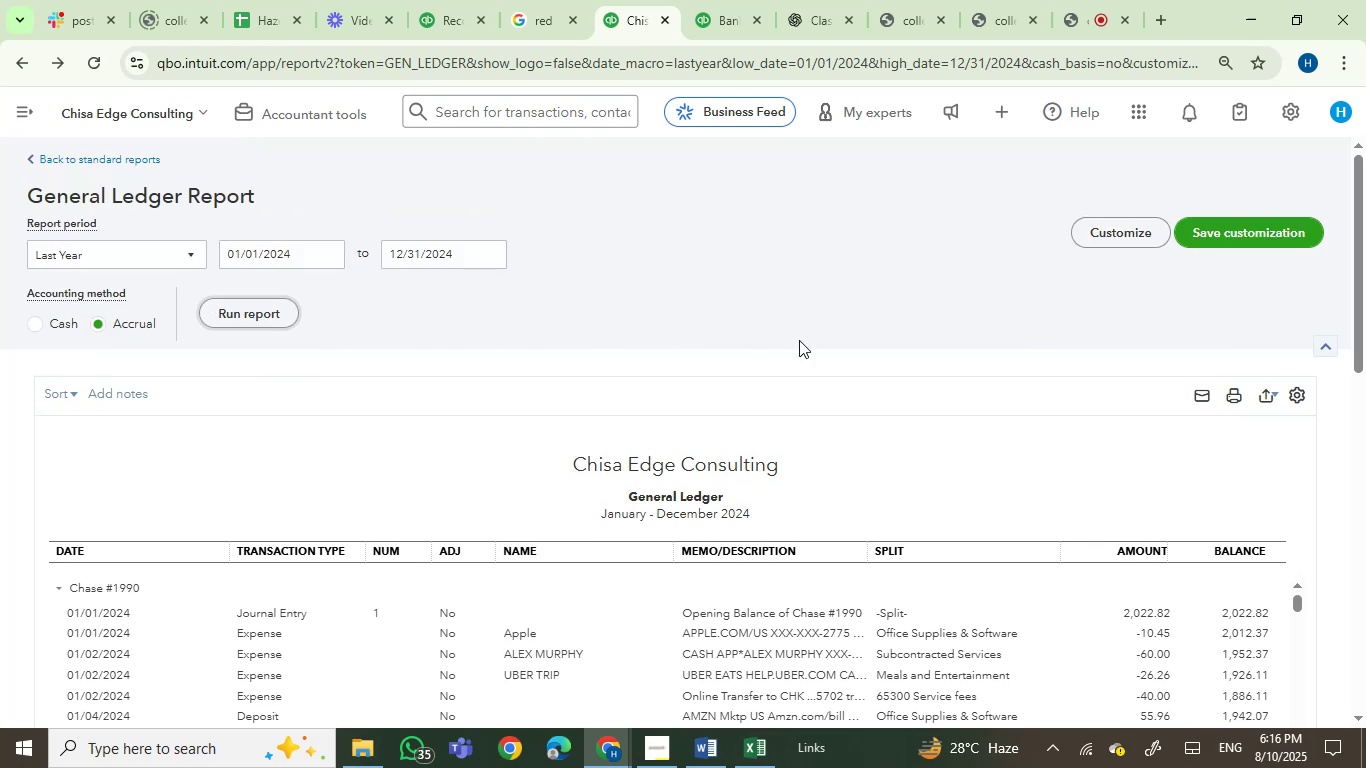 
left_click_drag(start_coordinate=[1361, 348], to_coordinate=[1365, 660])
 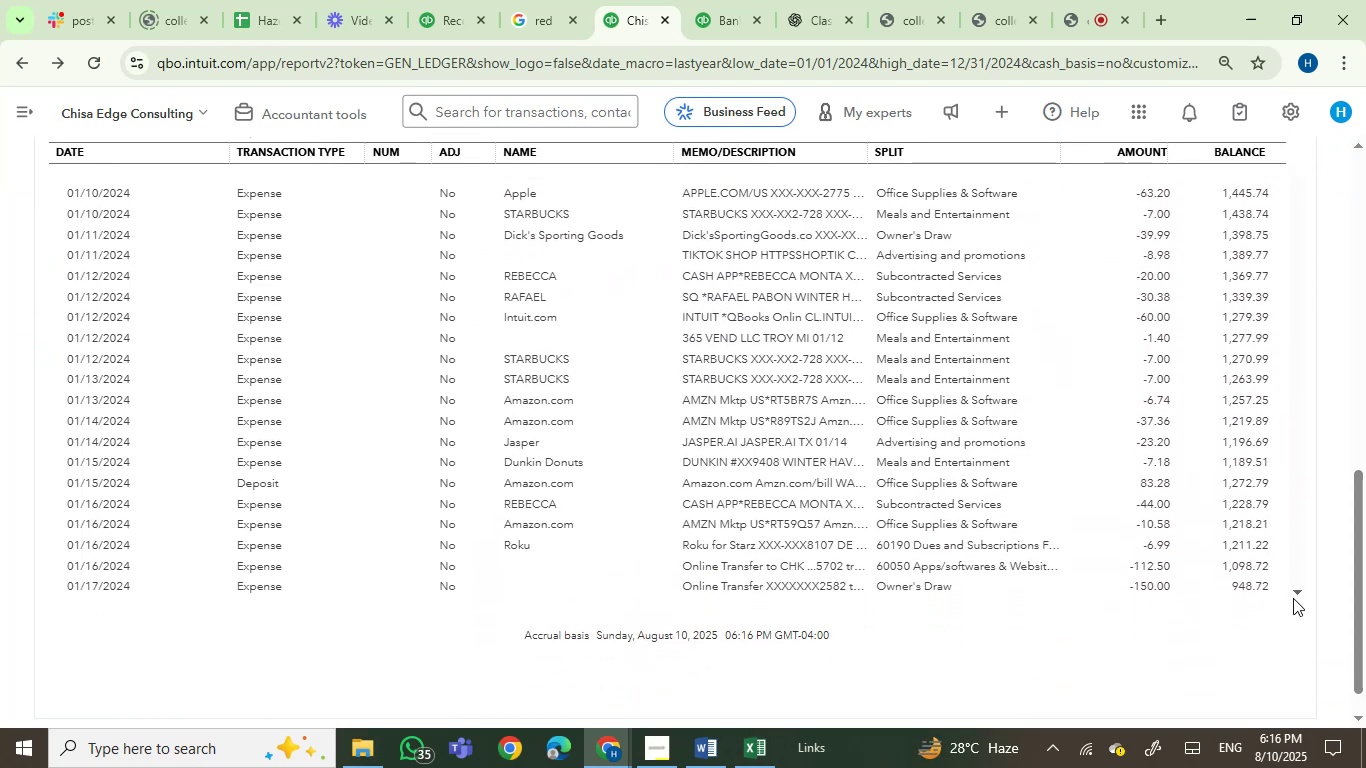 
left_click([1296, 594])
 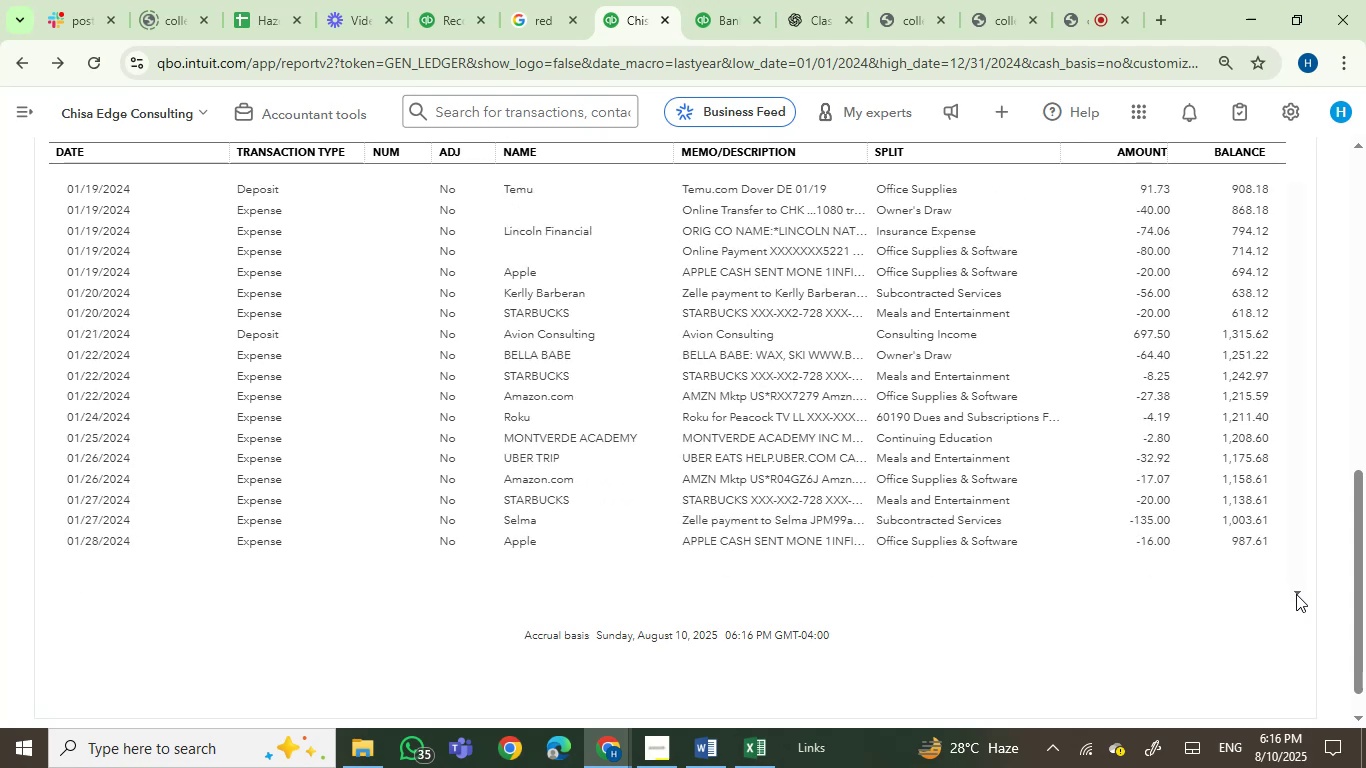 
double_click([1296, 594])
 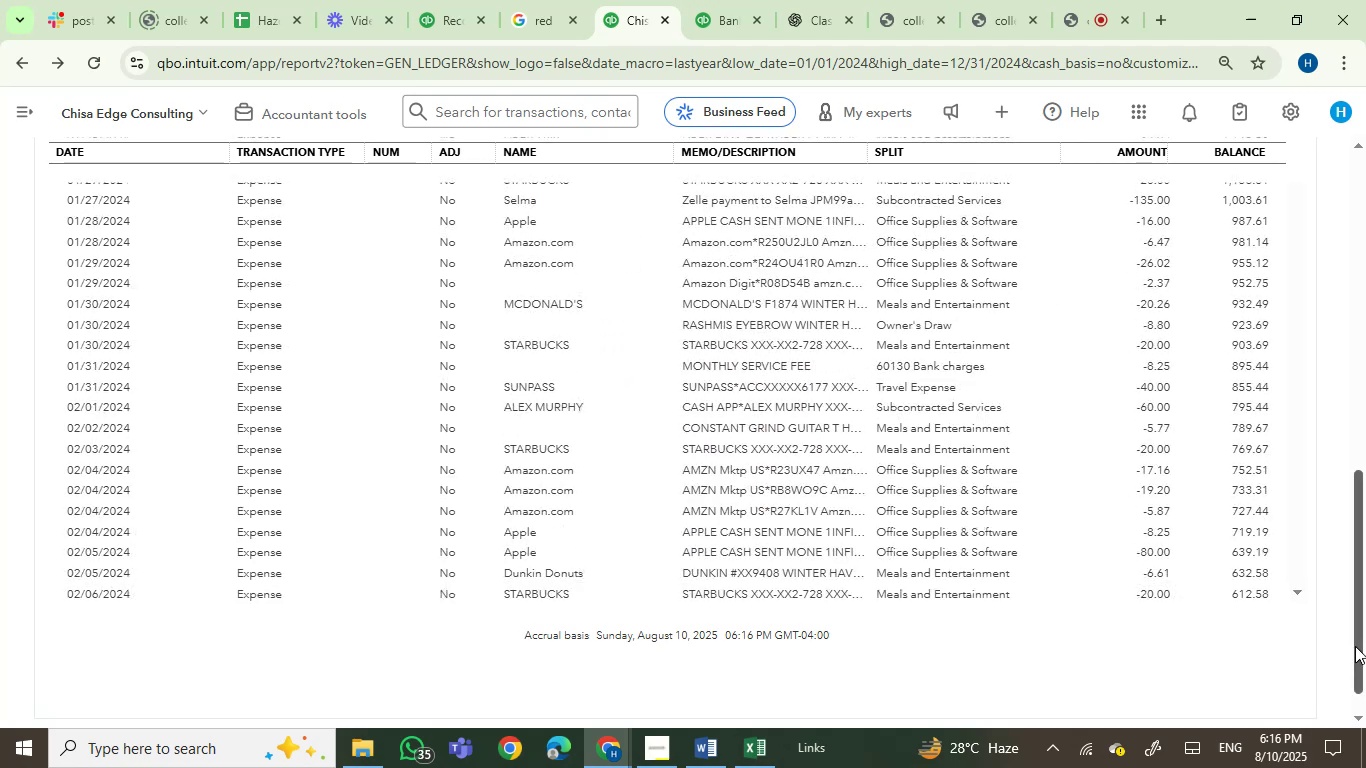 
left_click_drag(start_coordinate=[1357, 646], to_coordinate=[1357, 616])
 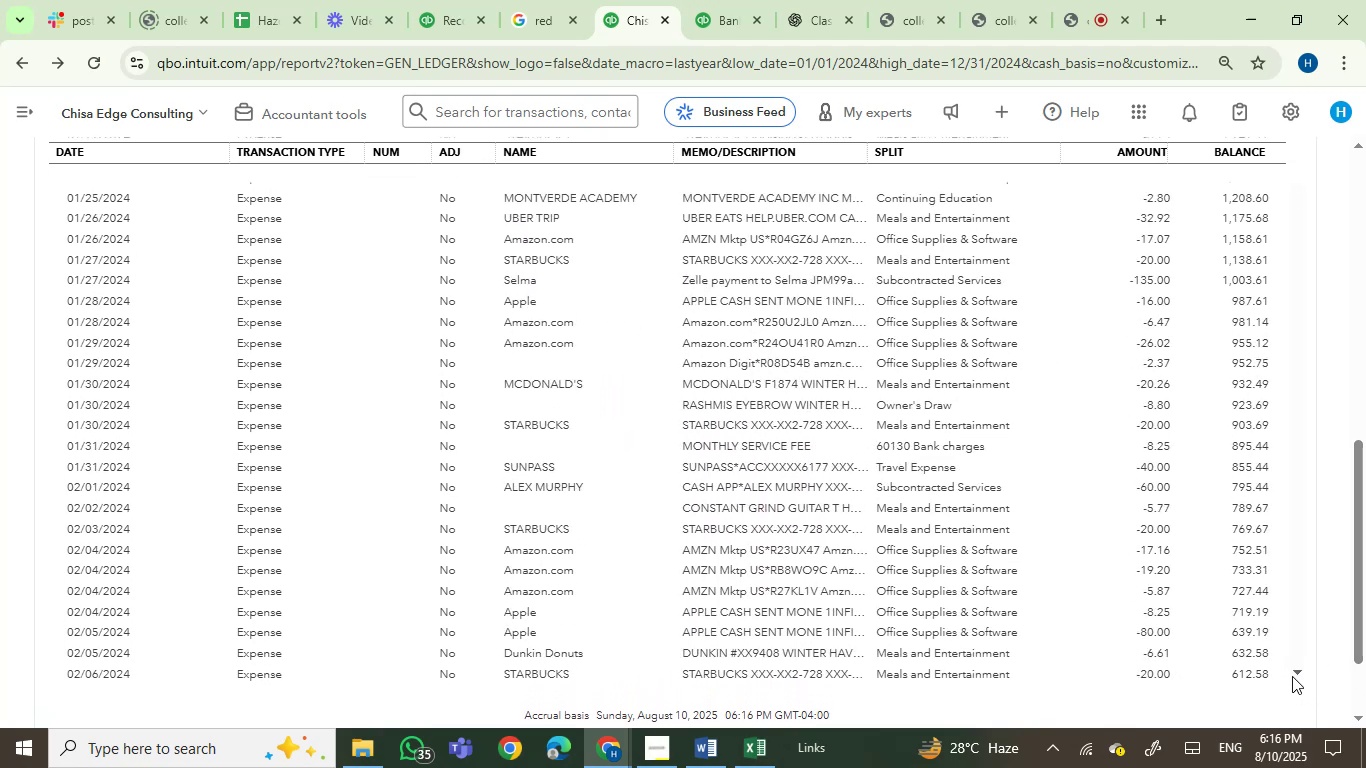 
left_click([1294, 672])
 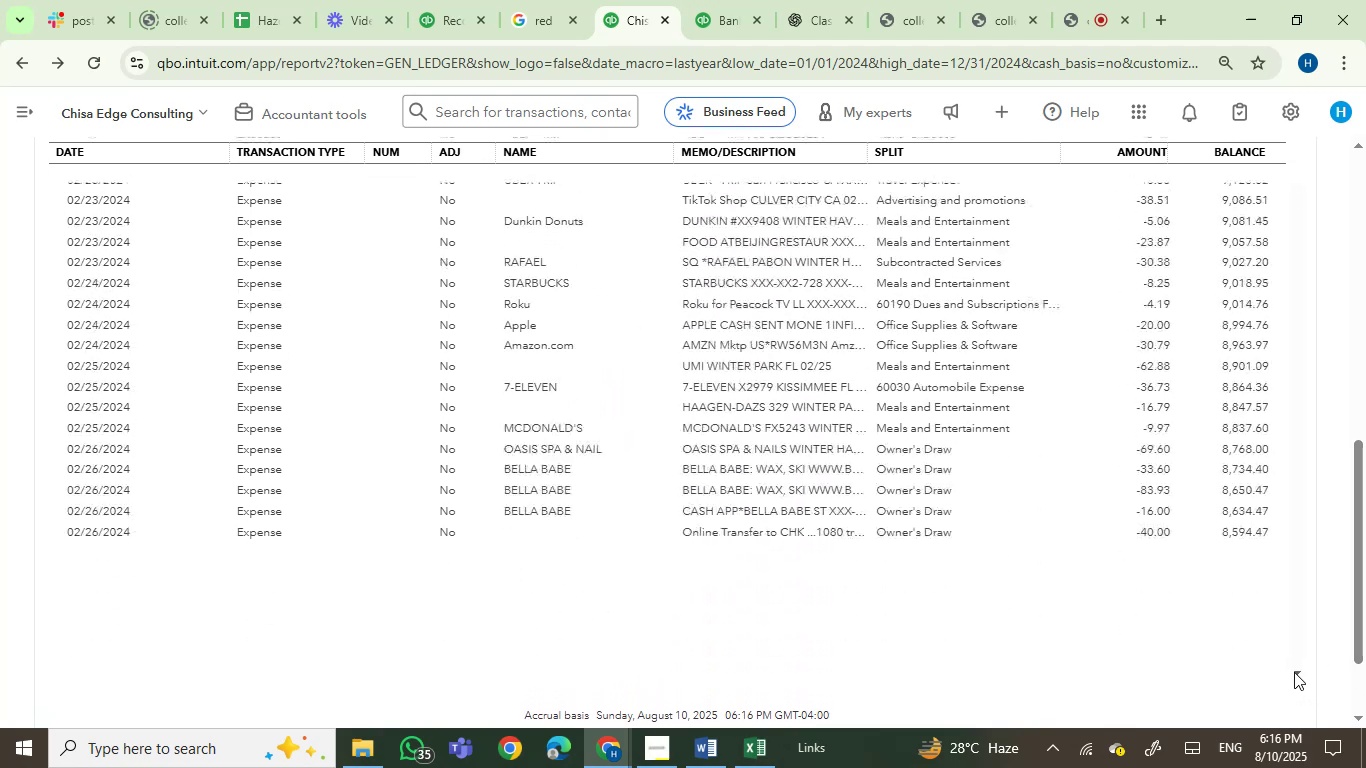 
double_click([1294, 672])
 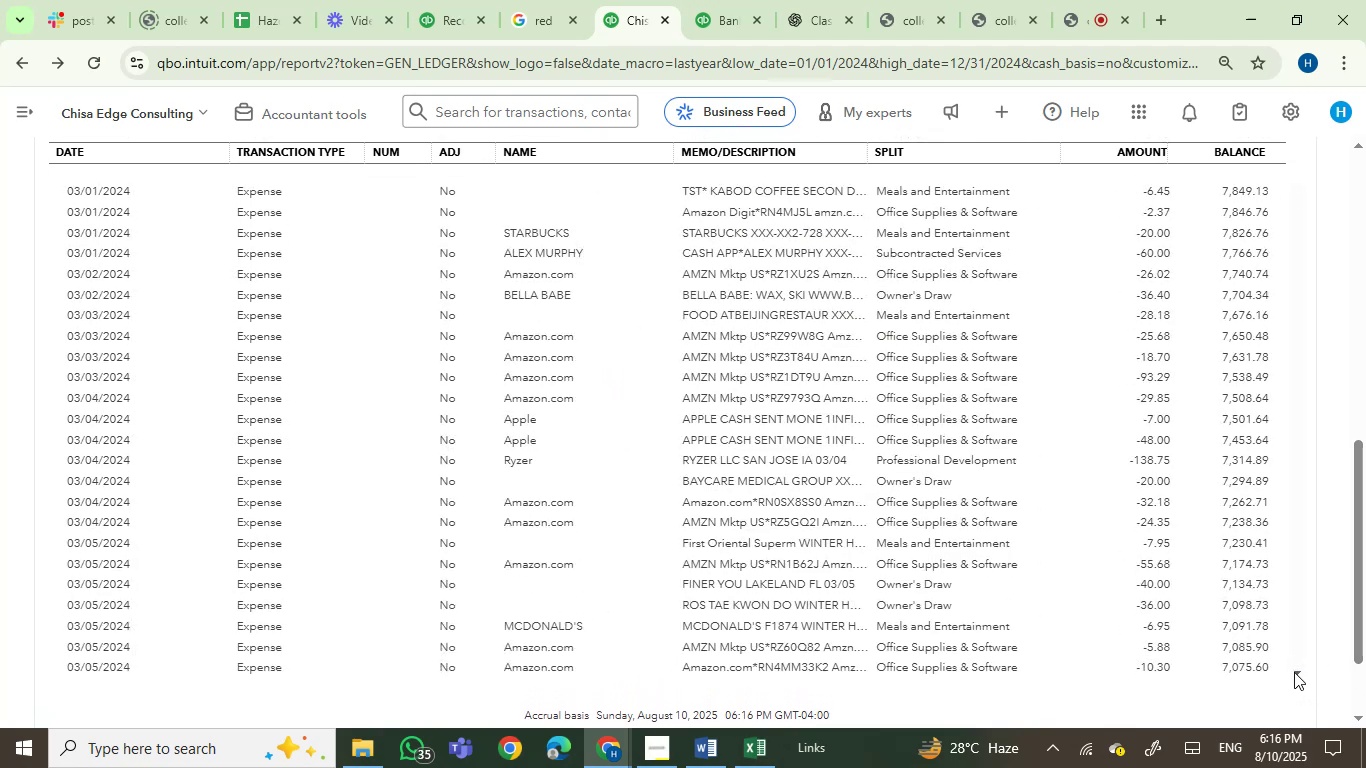 
double_click([1294, 672])
 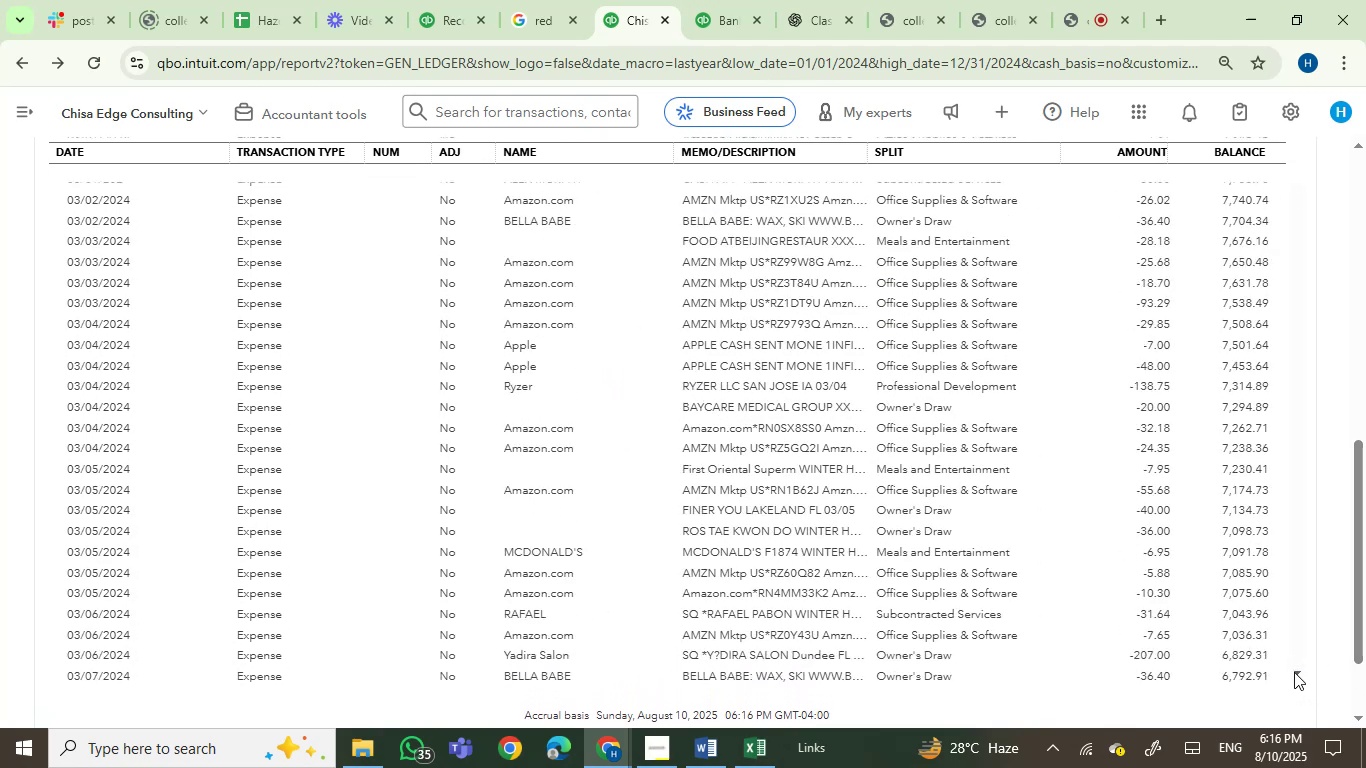 
triple_click([1294, 672])
 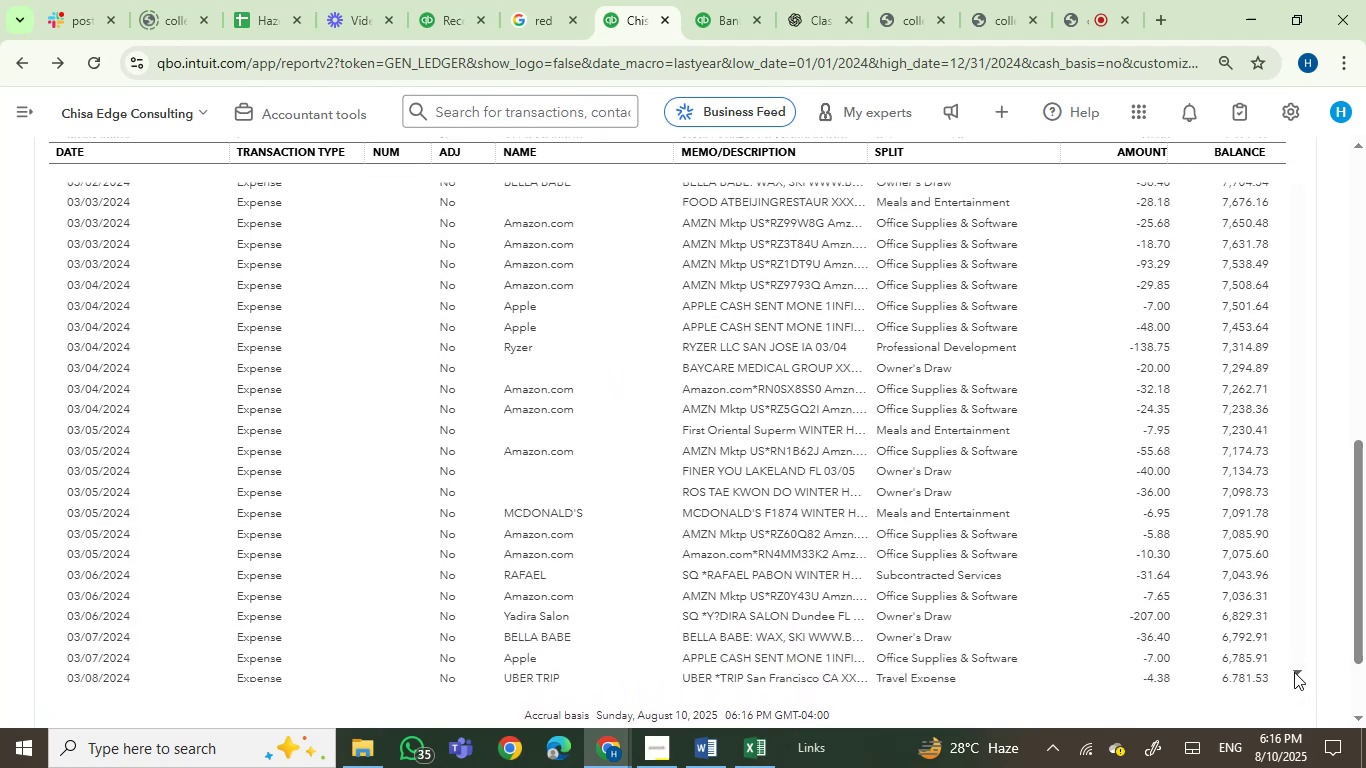 
triple_click([1294, 672])
 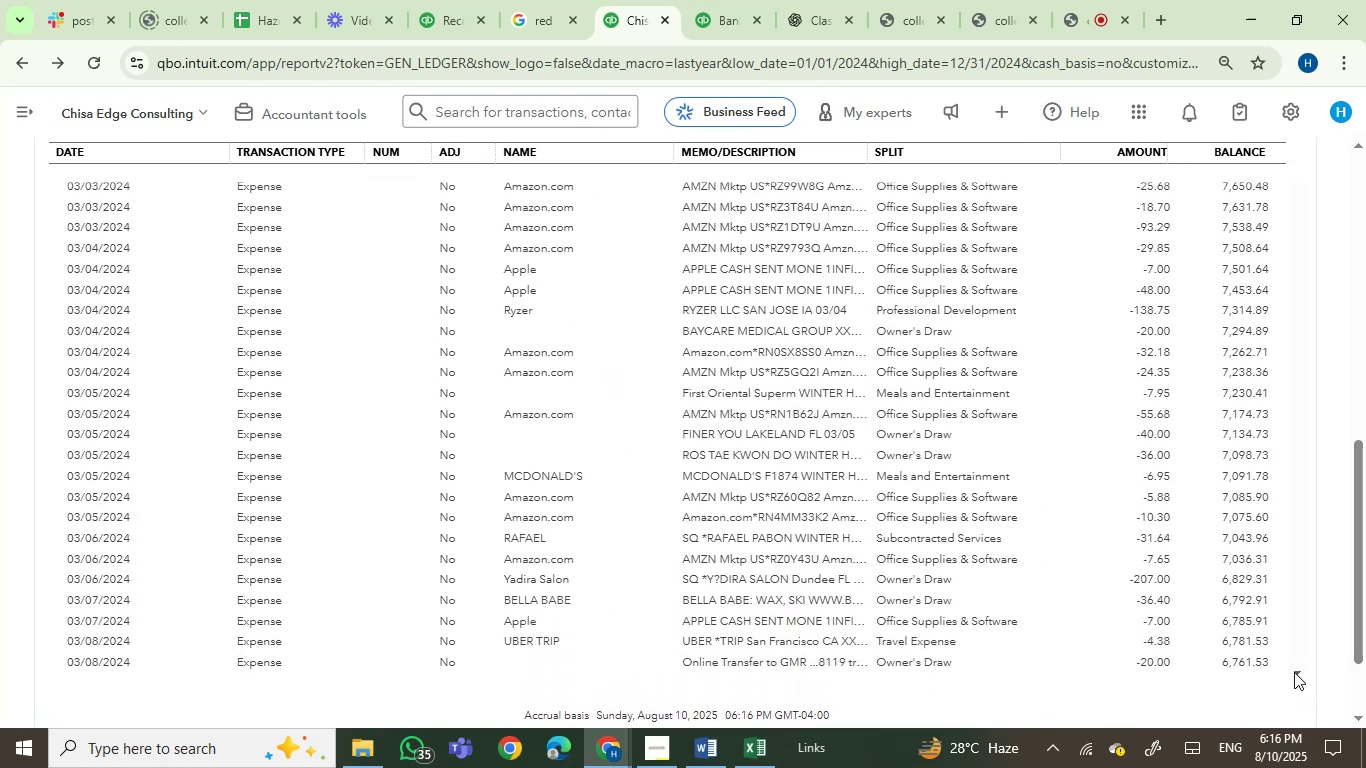 
triple_click([1294, 672])
 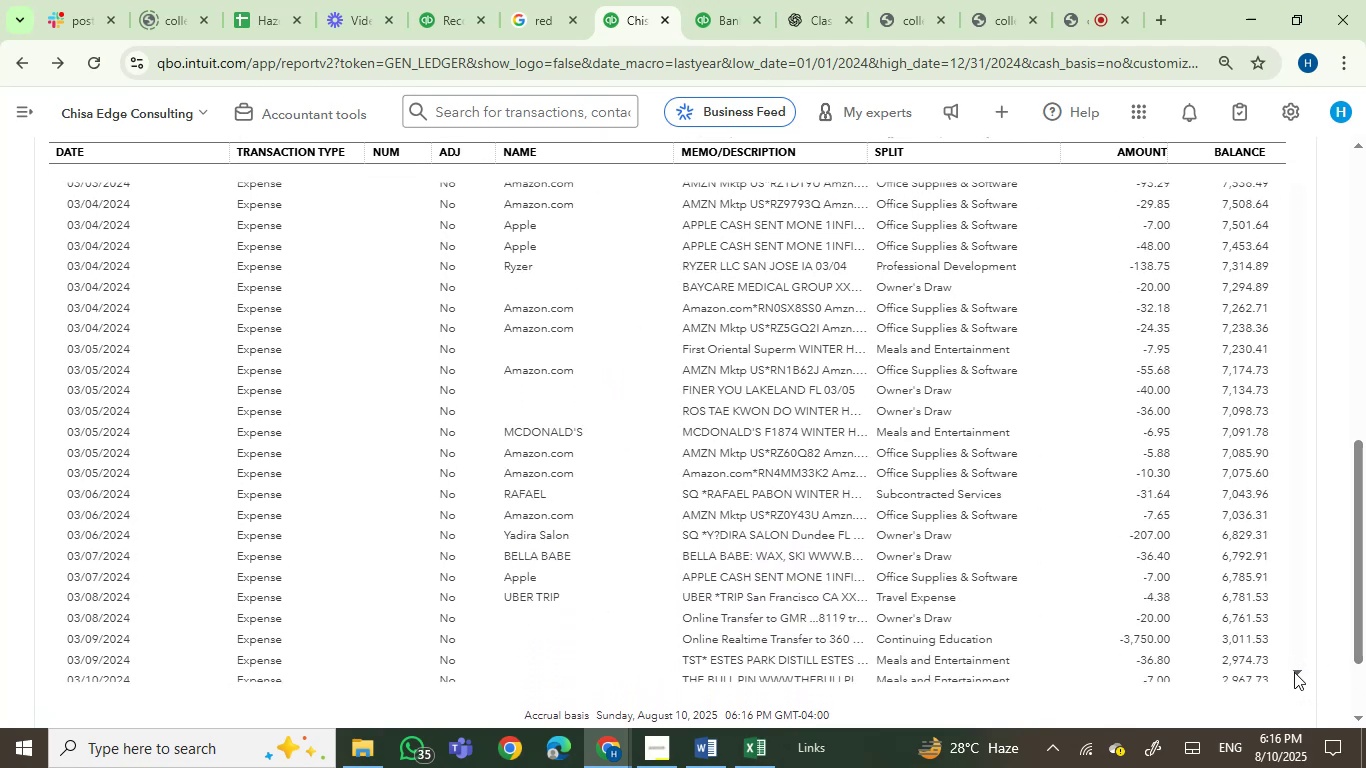 
triple_click([1294, 672])
 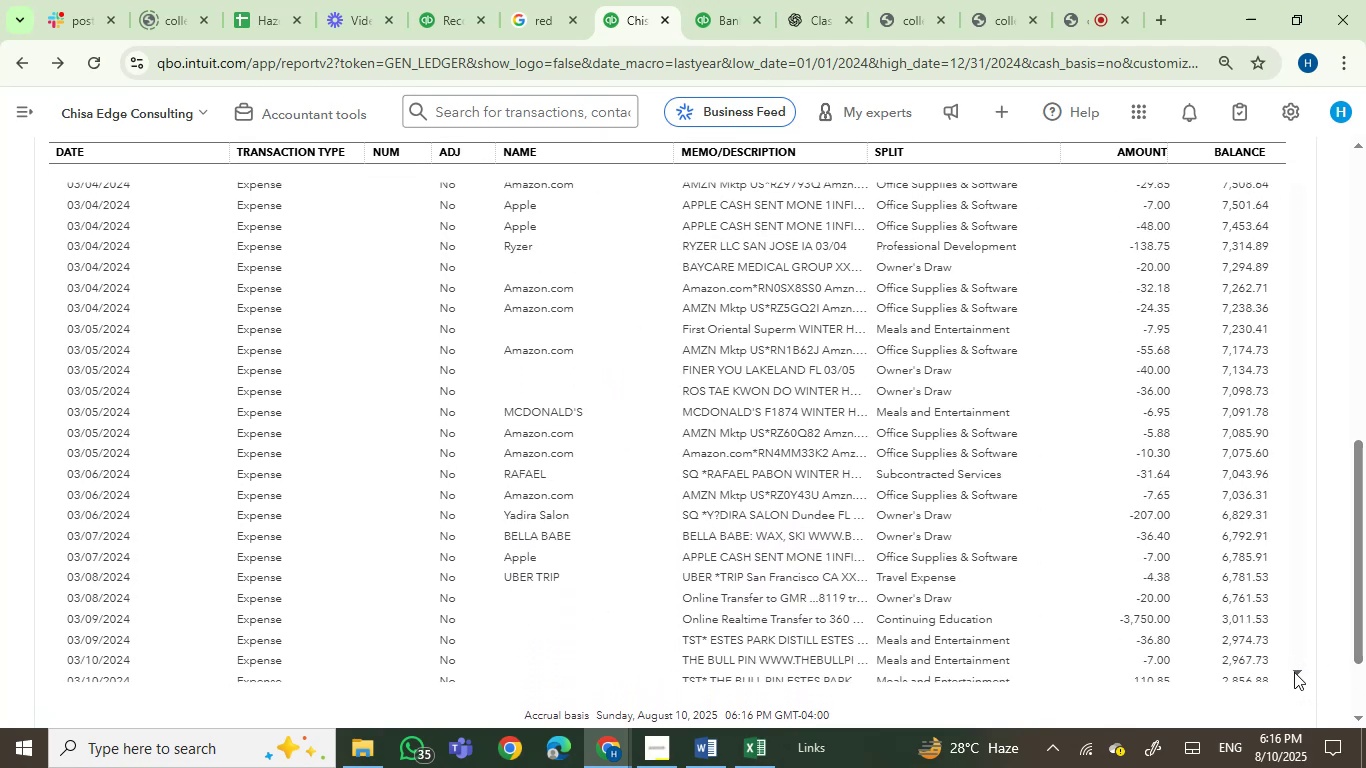 
triple_click([1294, 672])
 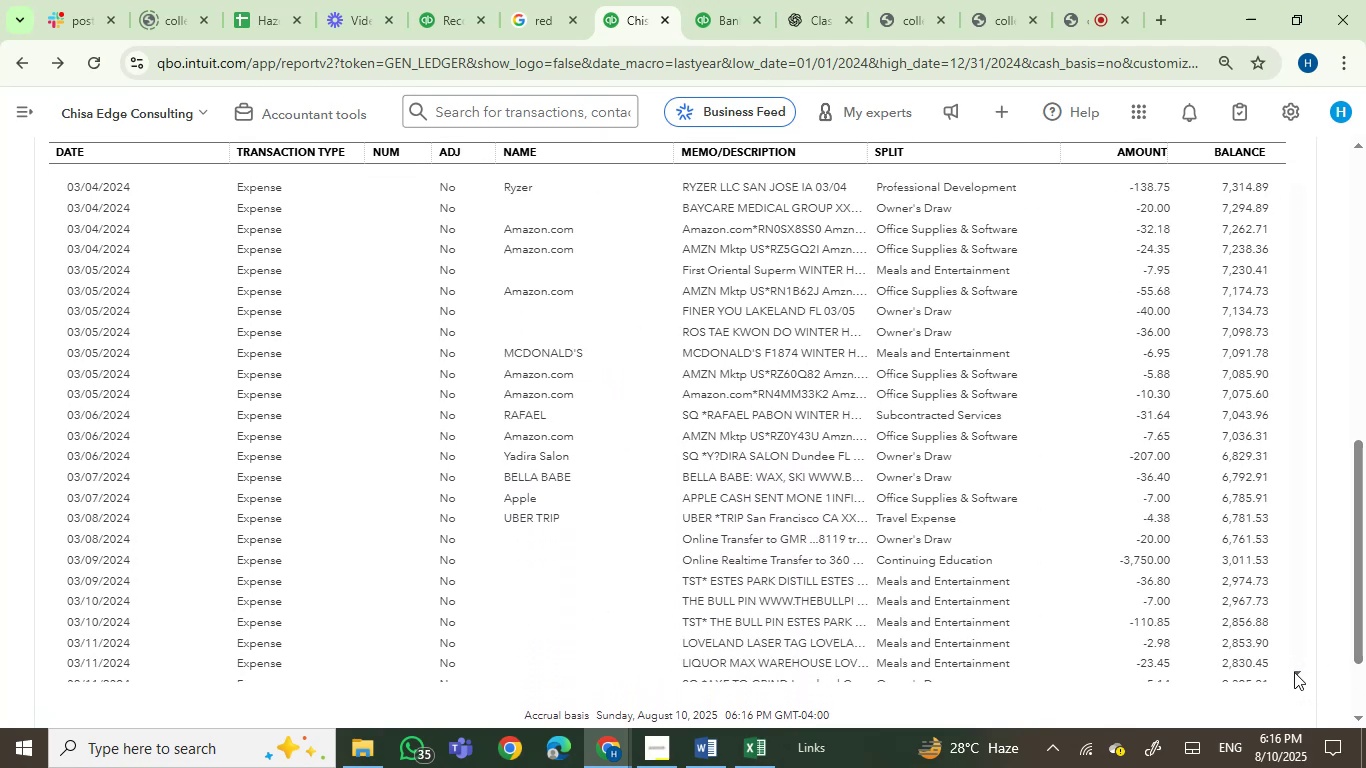 
triple_click([1294, 672])
 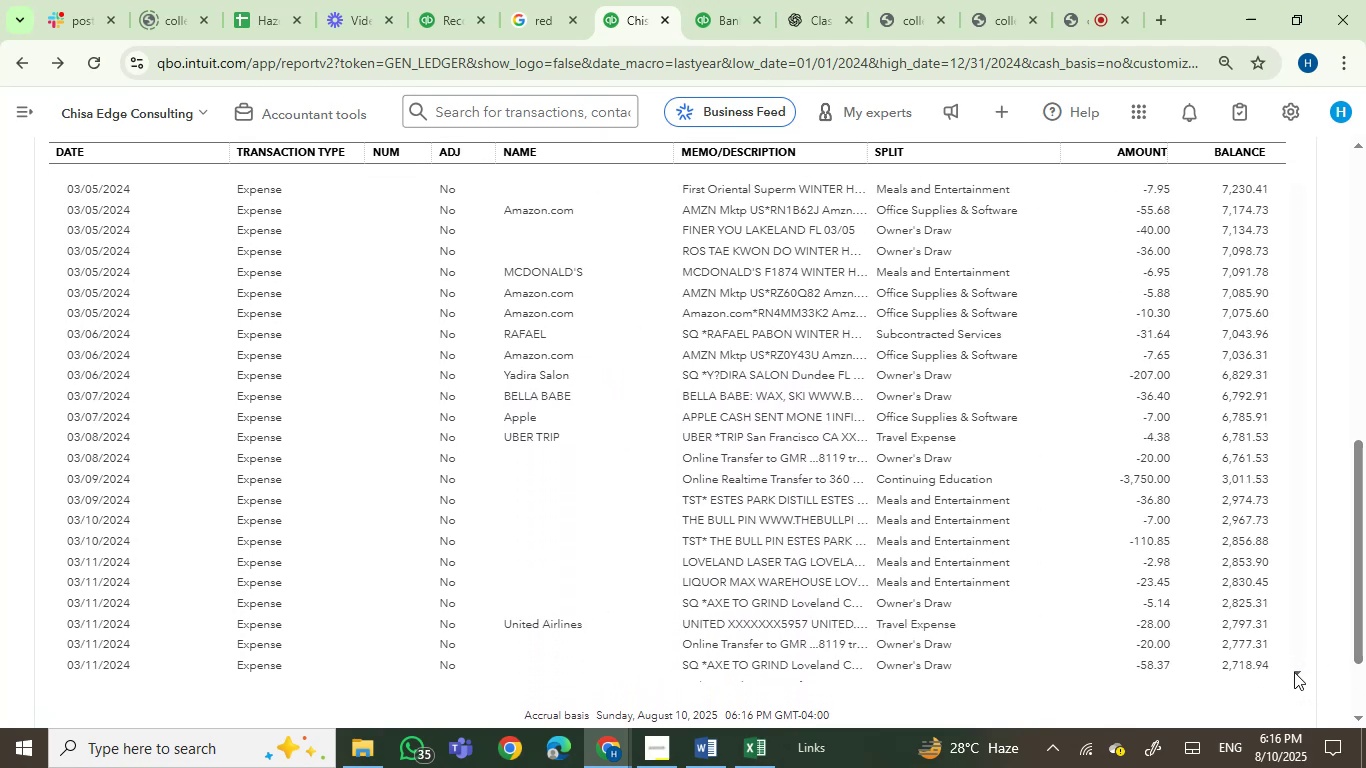 
triple_click([1294, 672])
 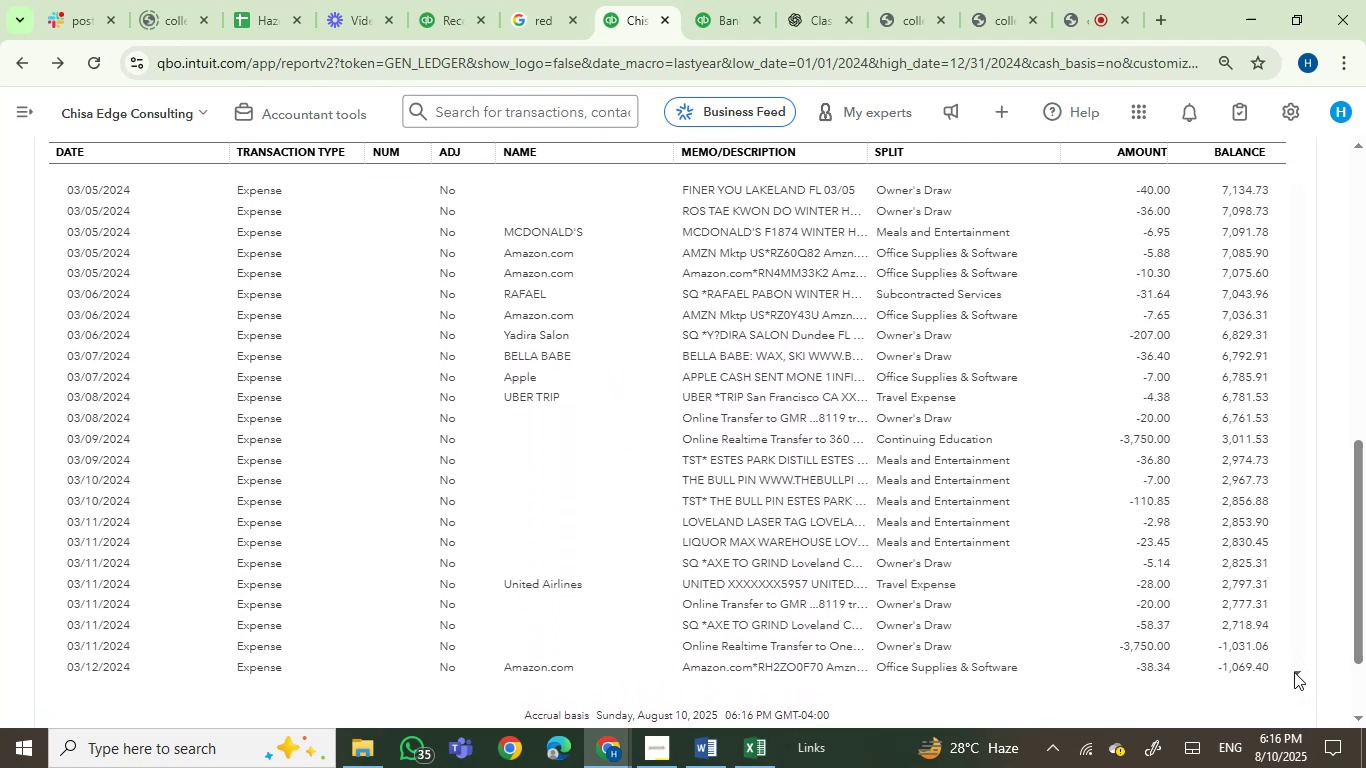 
double_click([1294, 672])
 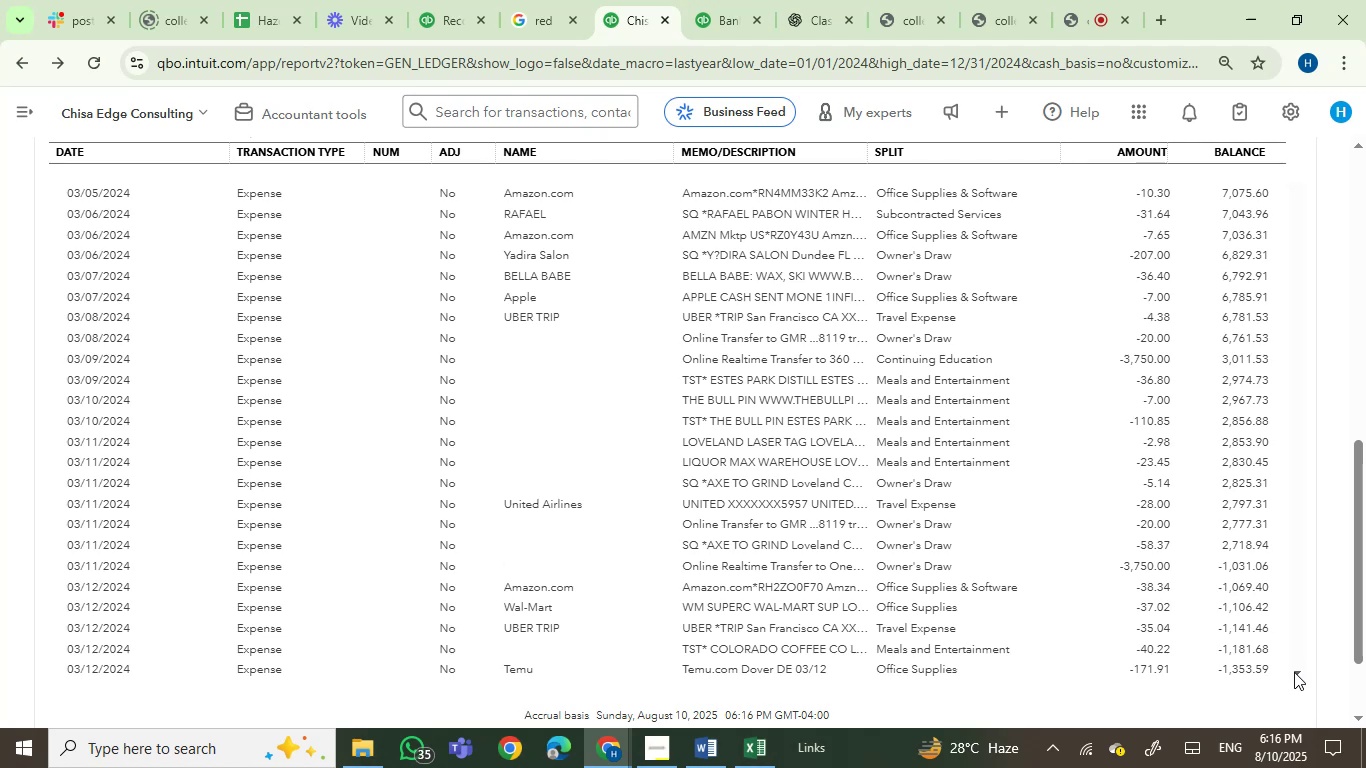 
triple_click([1294, 672])
 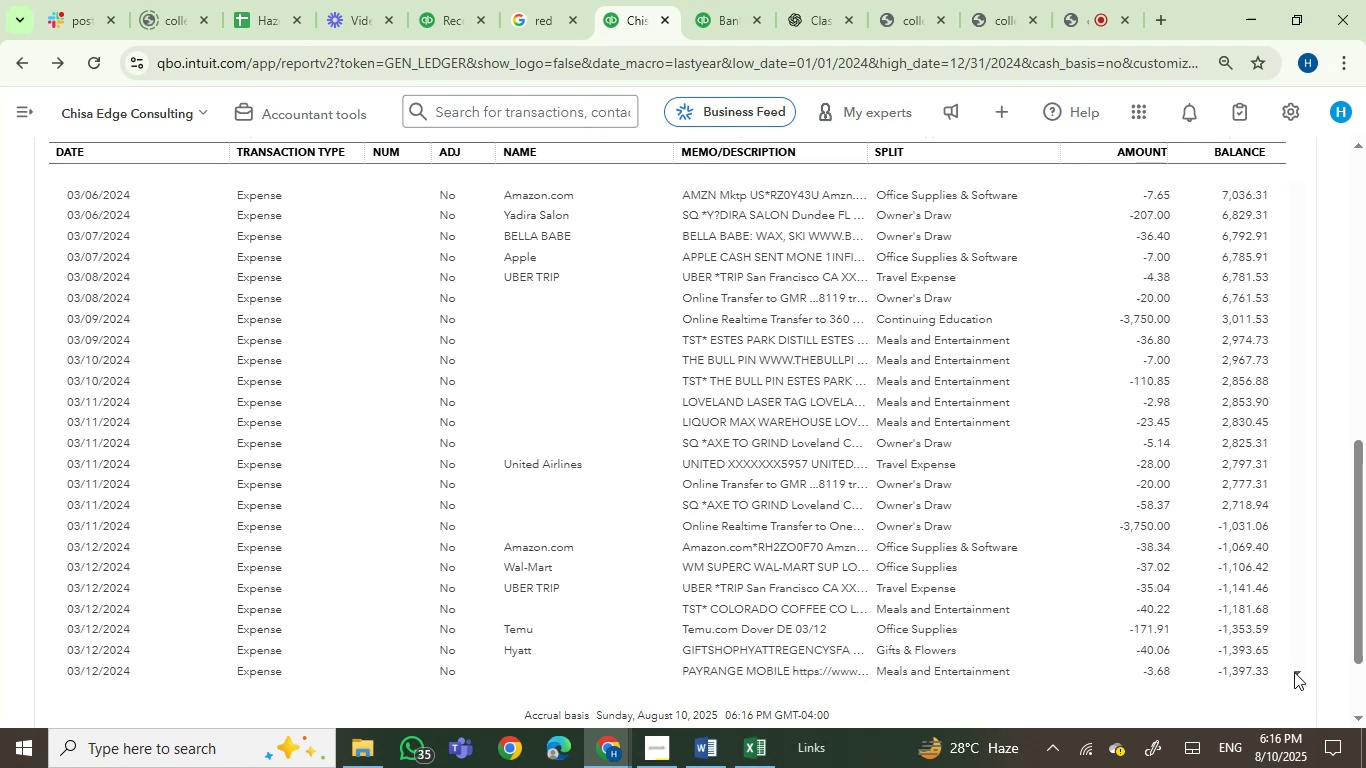 
double_click([1294, 672])
 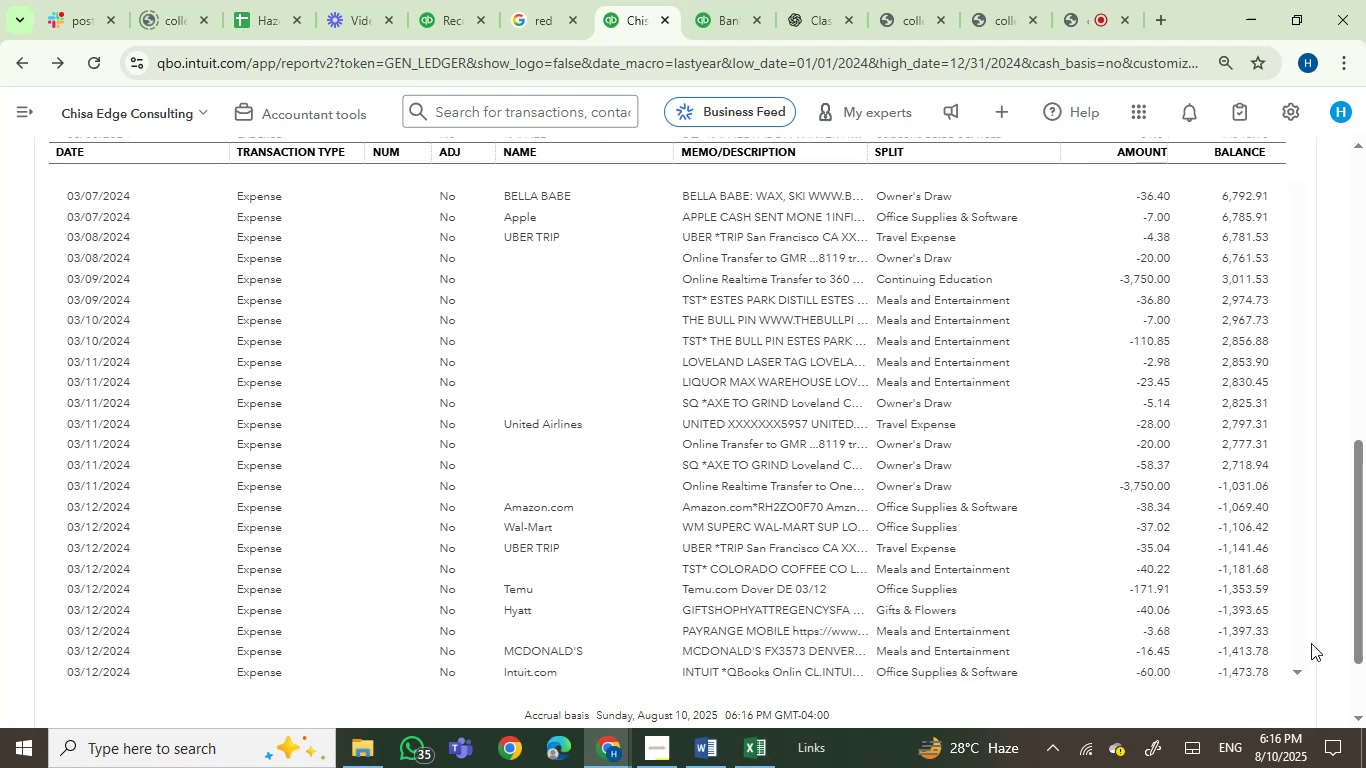 
double_click([1300, 676])
 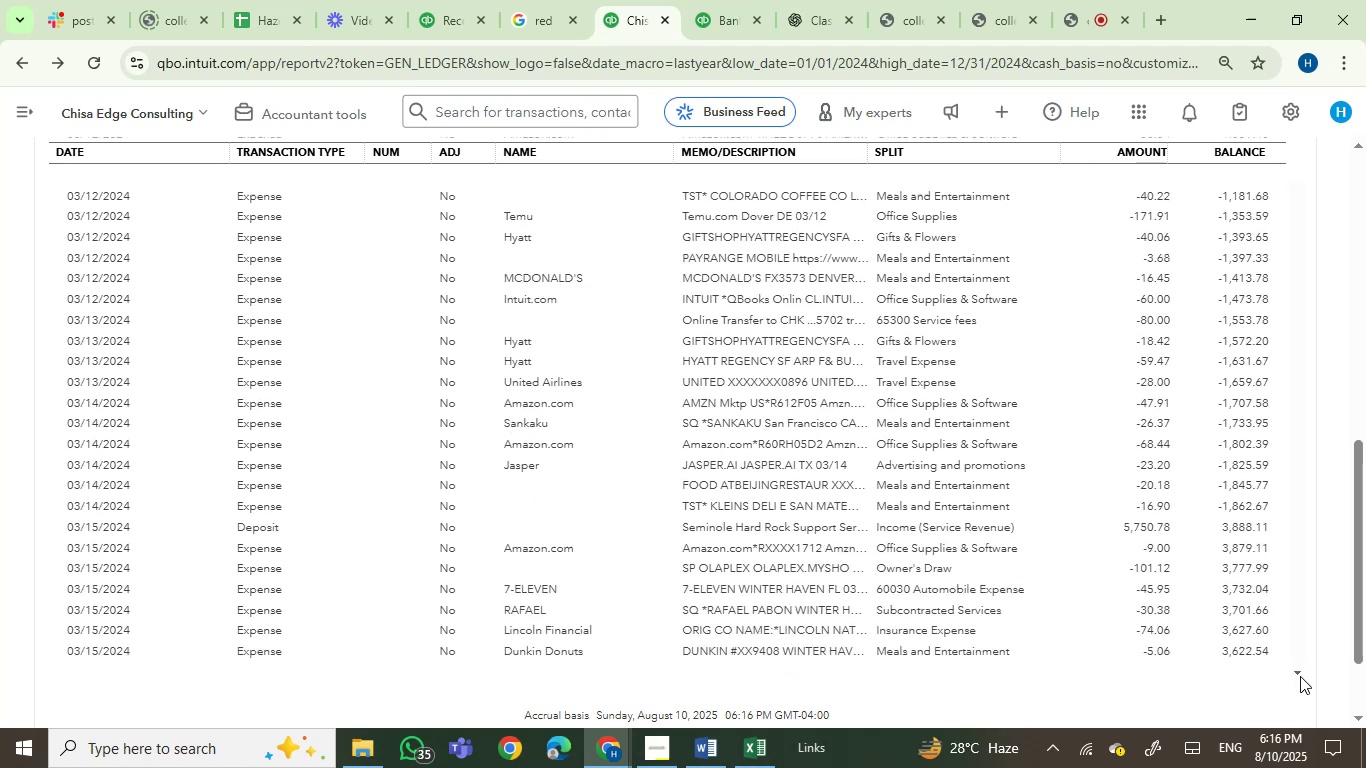 
triple_click([1300, 676])
 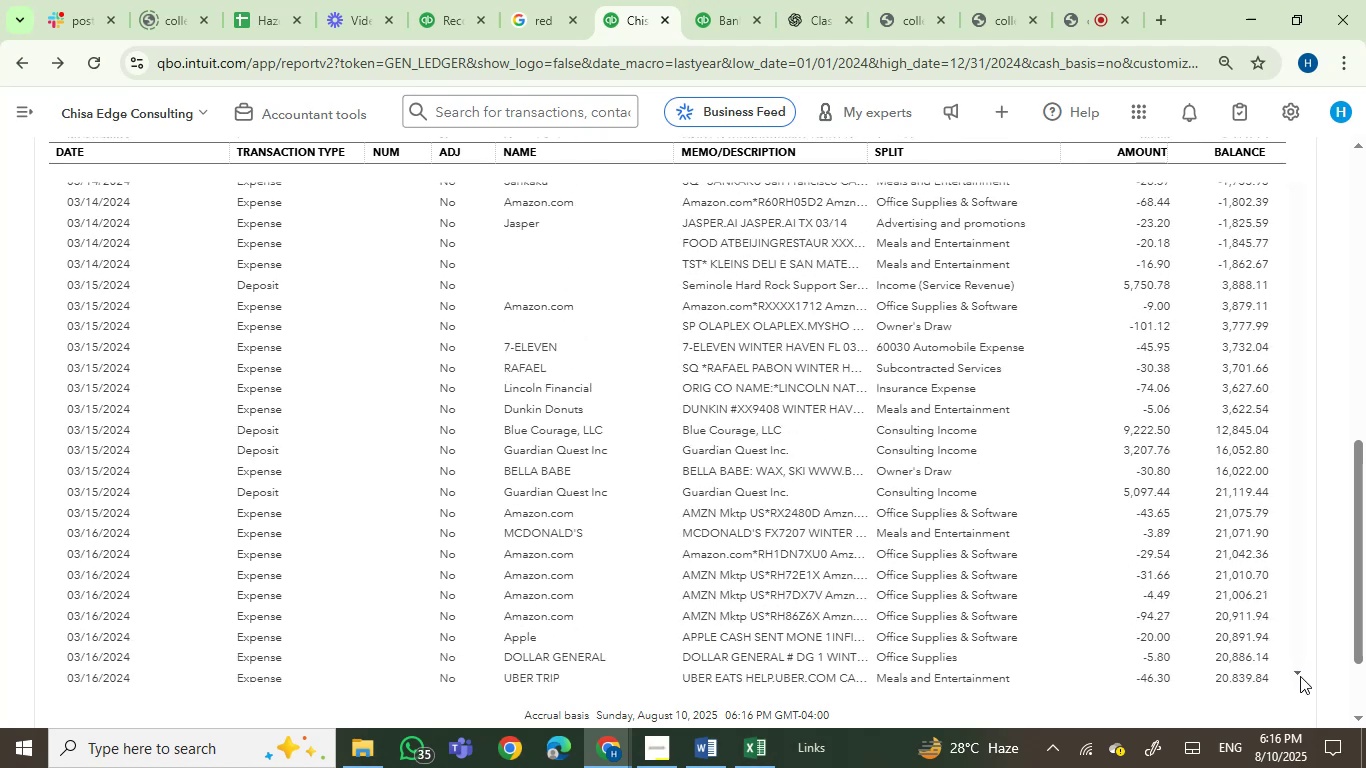 
double_click([1300, 676])
 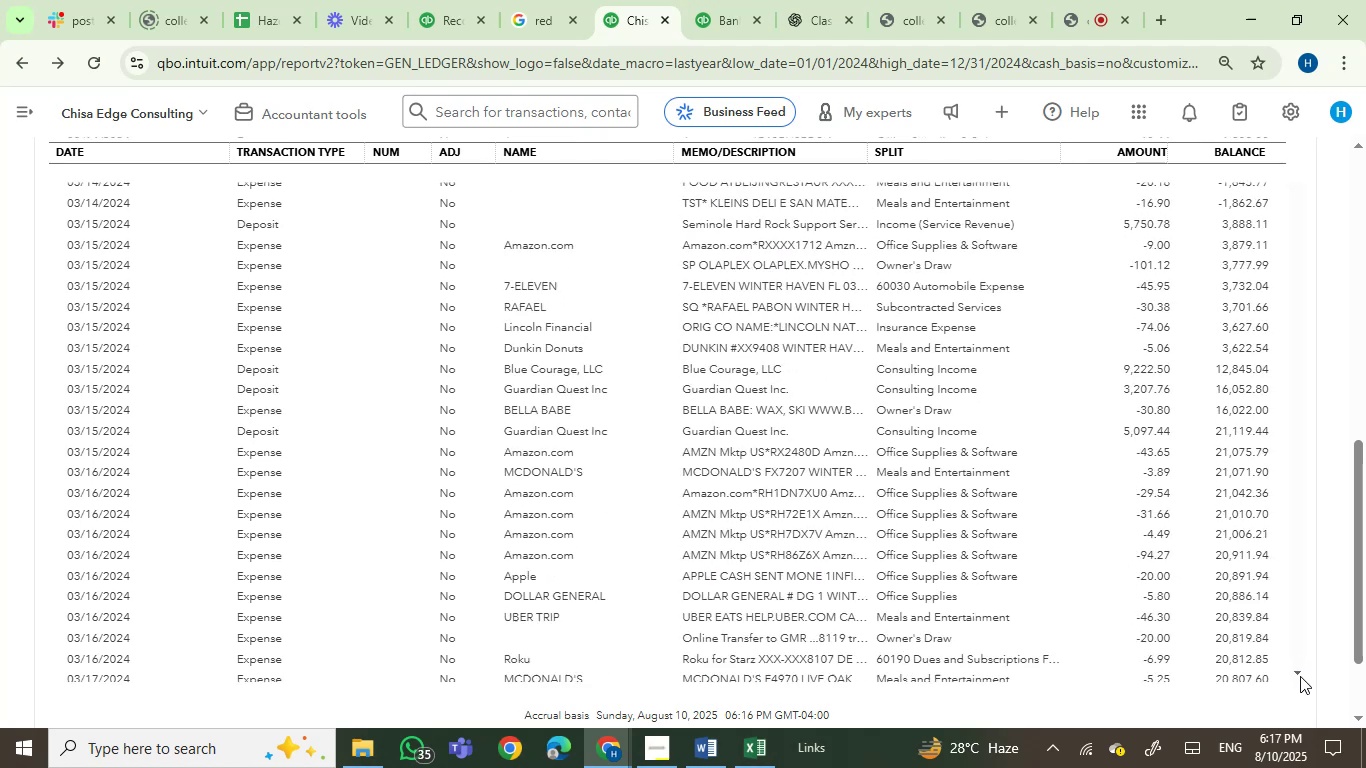 
triple_click([1300, 676])
 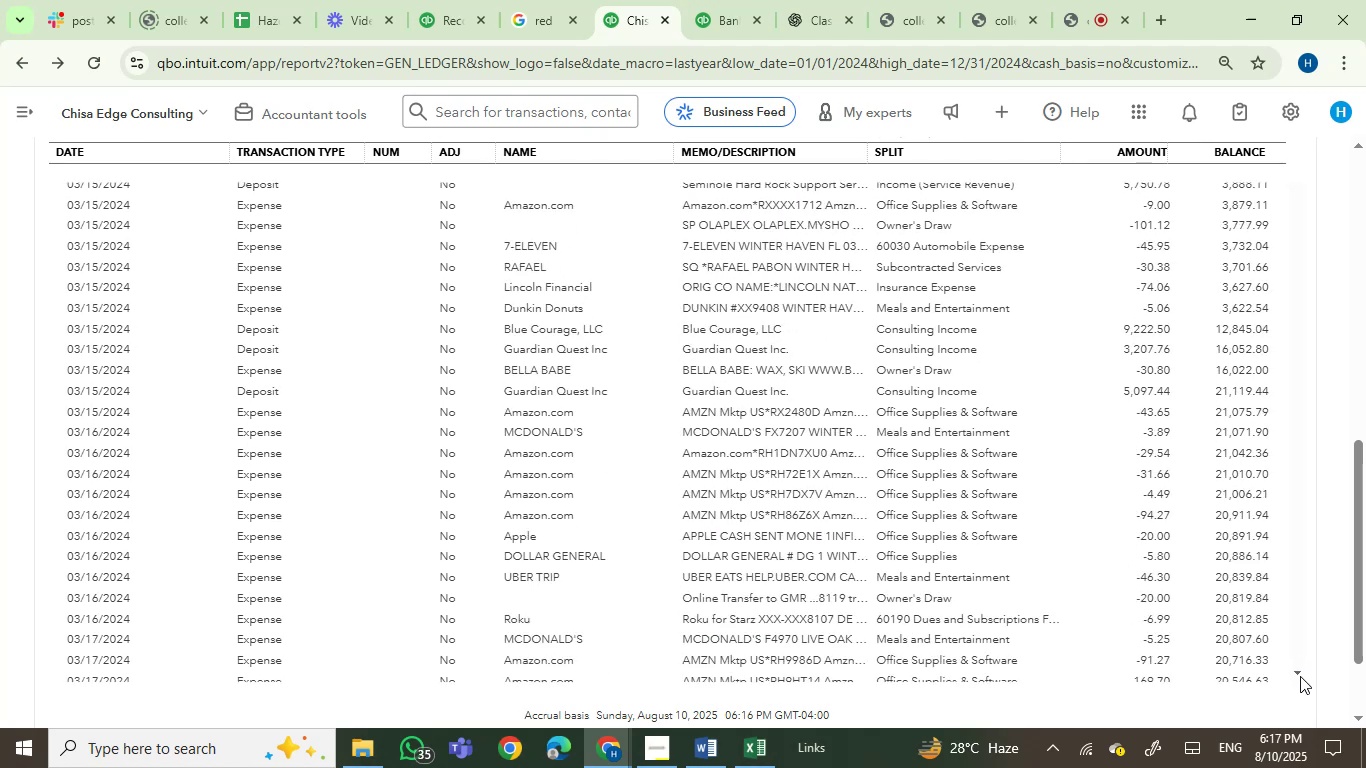 
triple_click([1300, 676])
 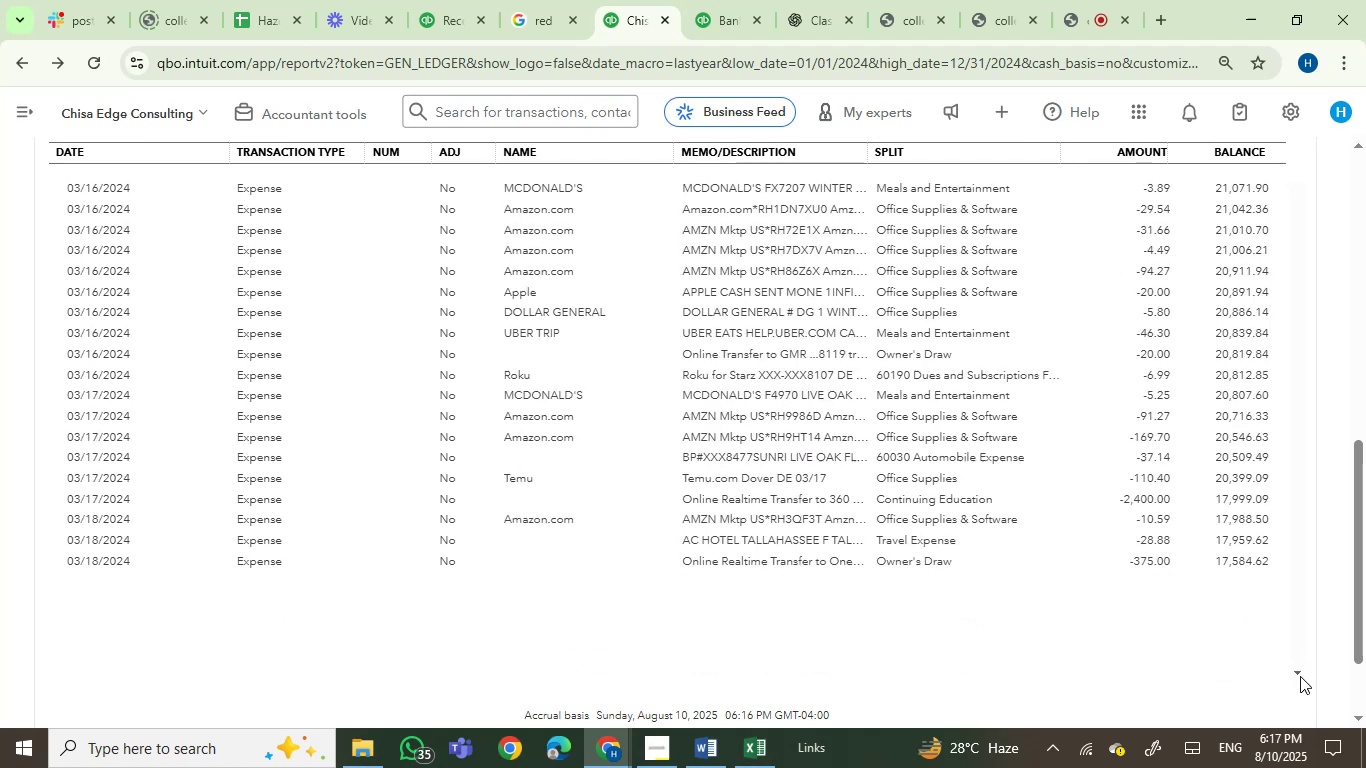 
triple_click([1300, 676])
 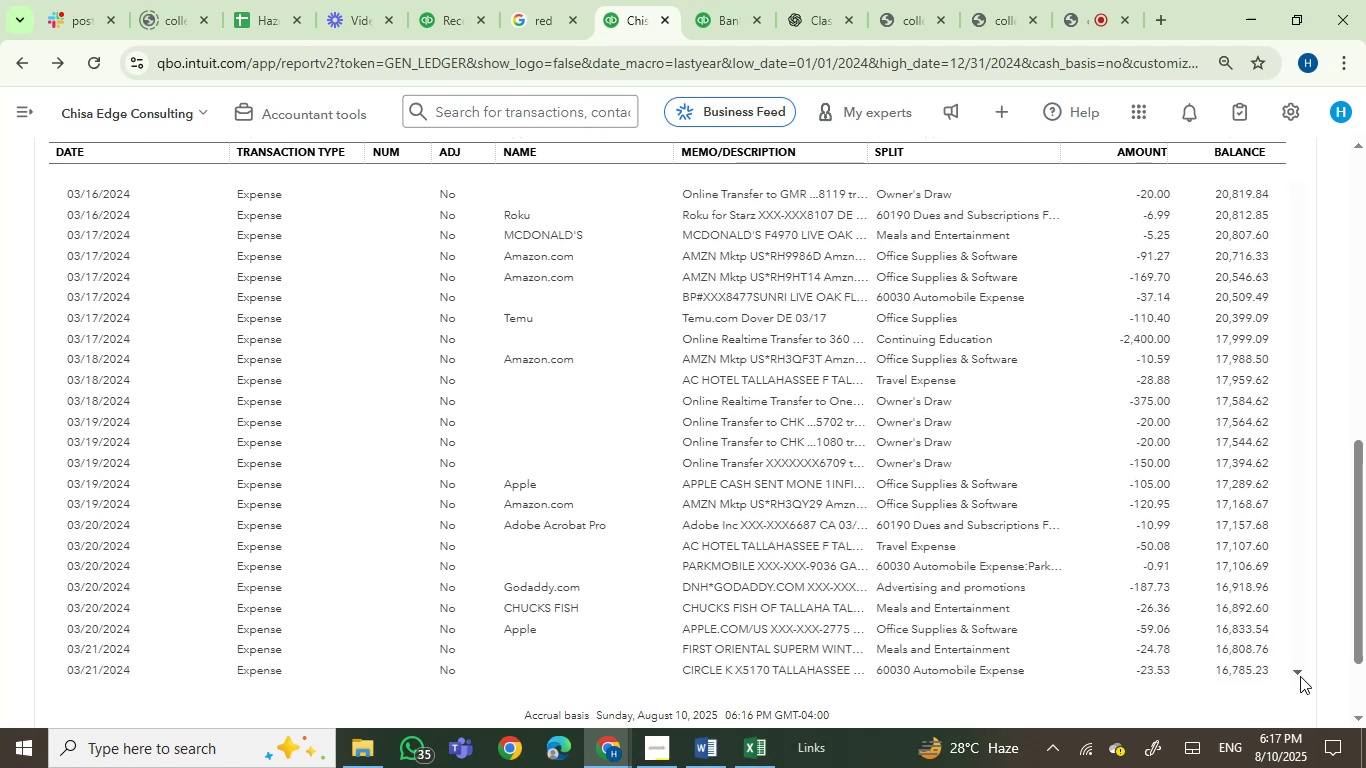 
left_click([1300, 676])
 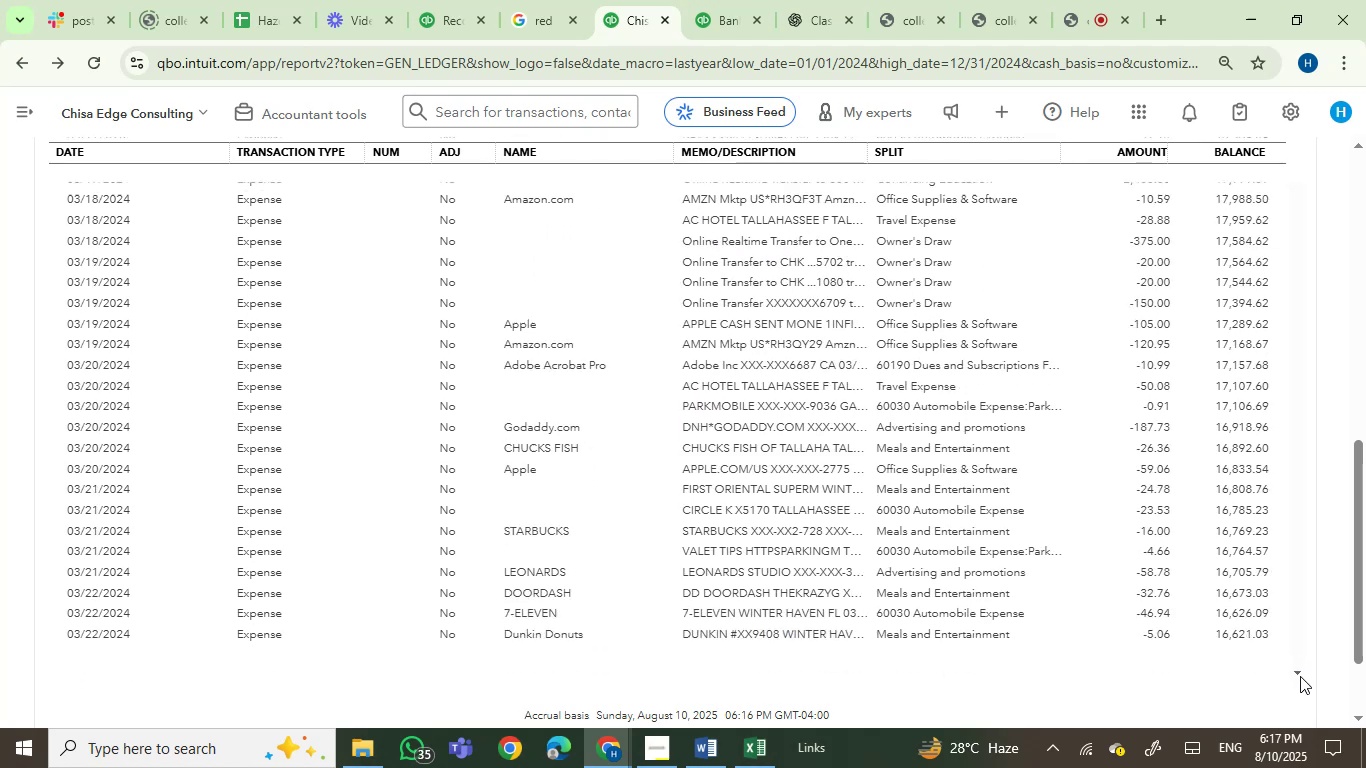 
double_click([1300, 676])
 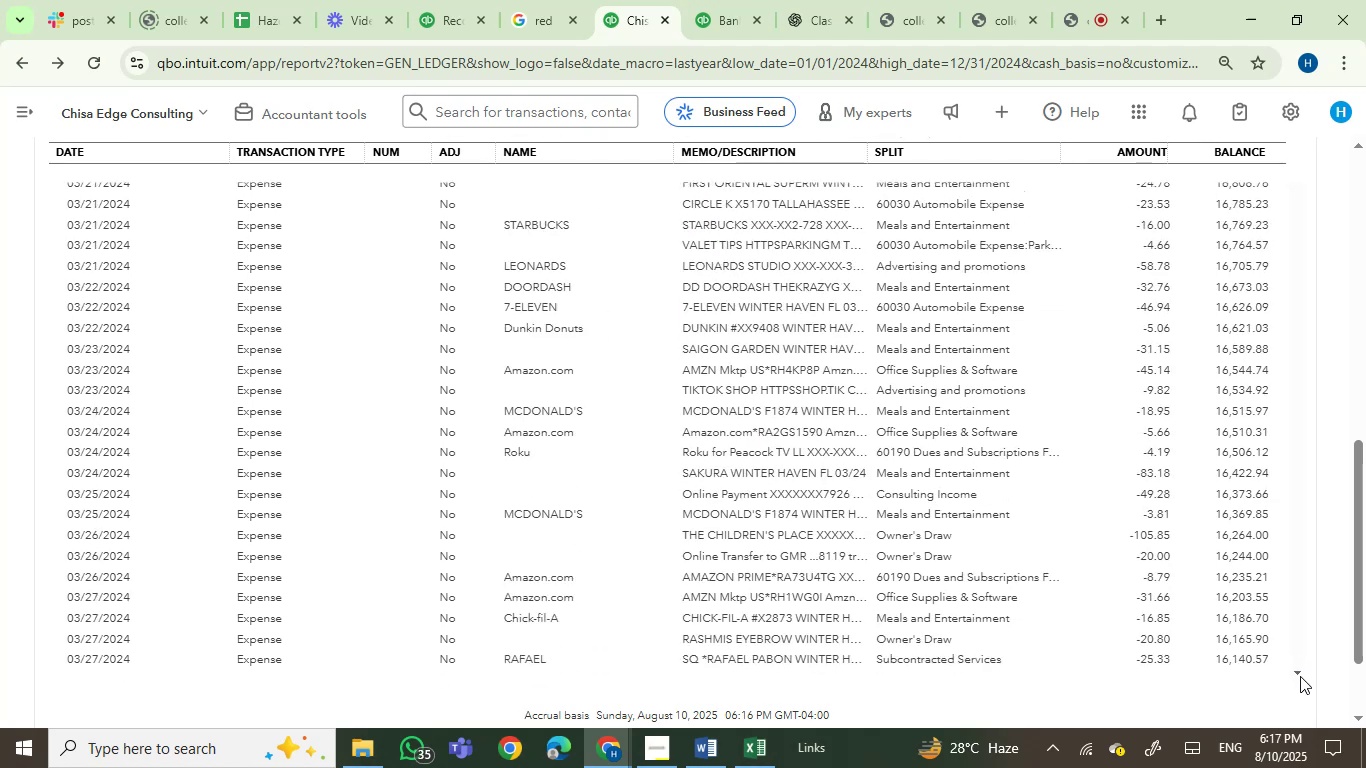 
left_click([1300, 676])
 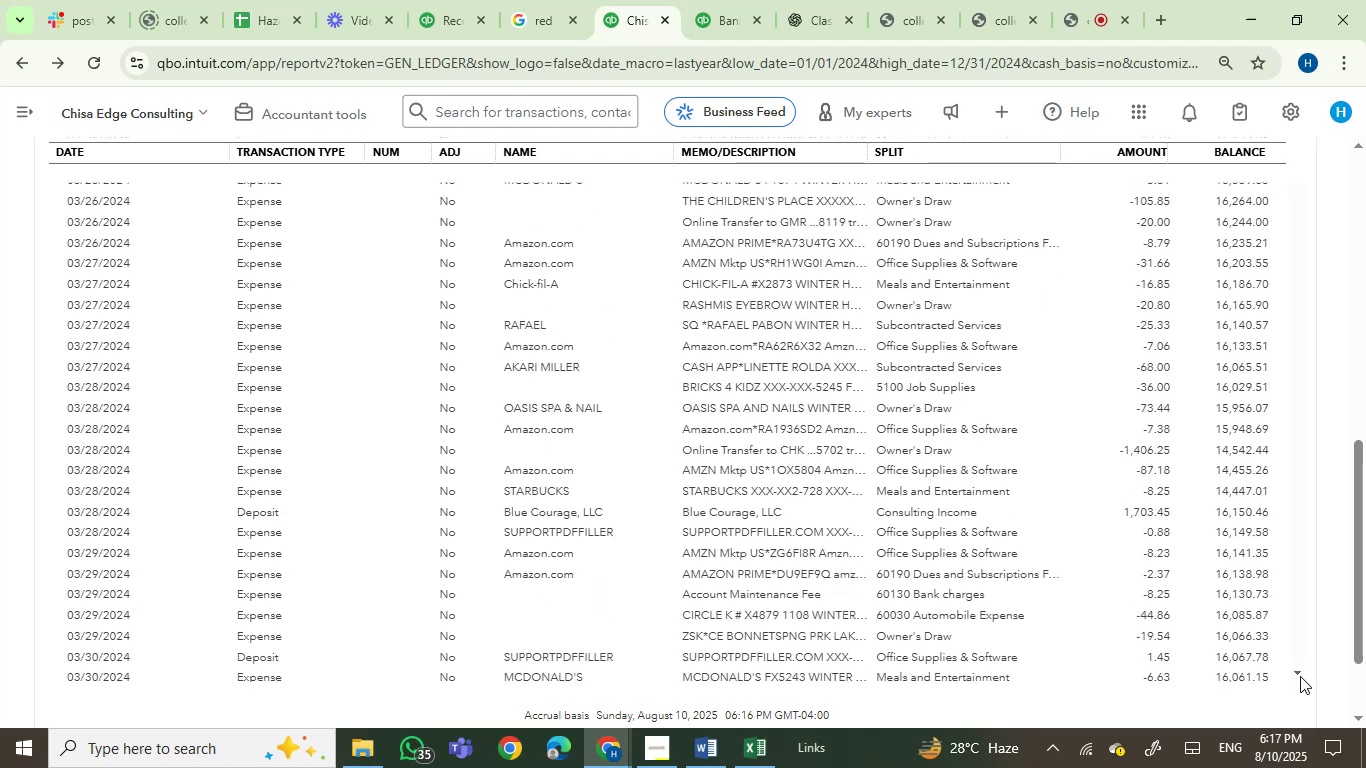 
left_click([1300, 676])
 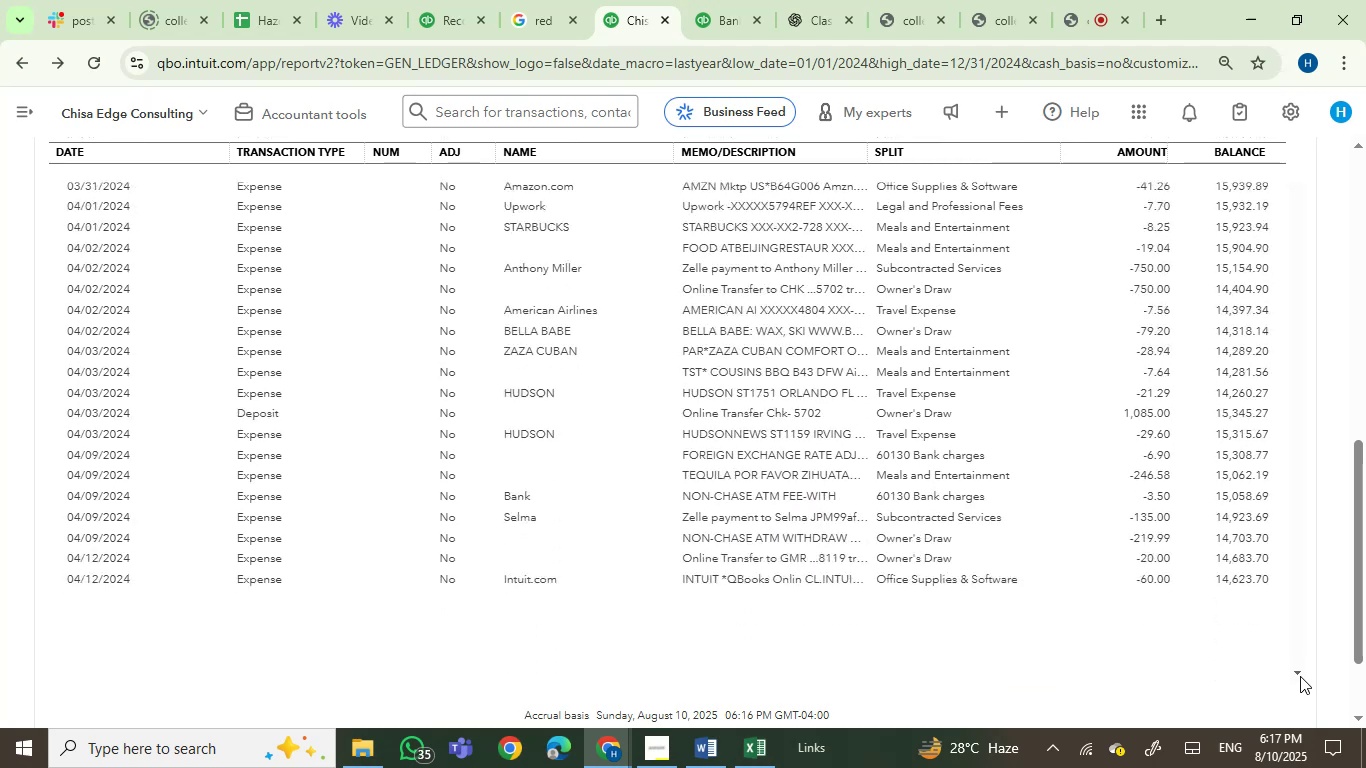 
left_click([1300, 676])
 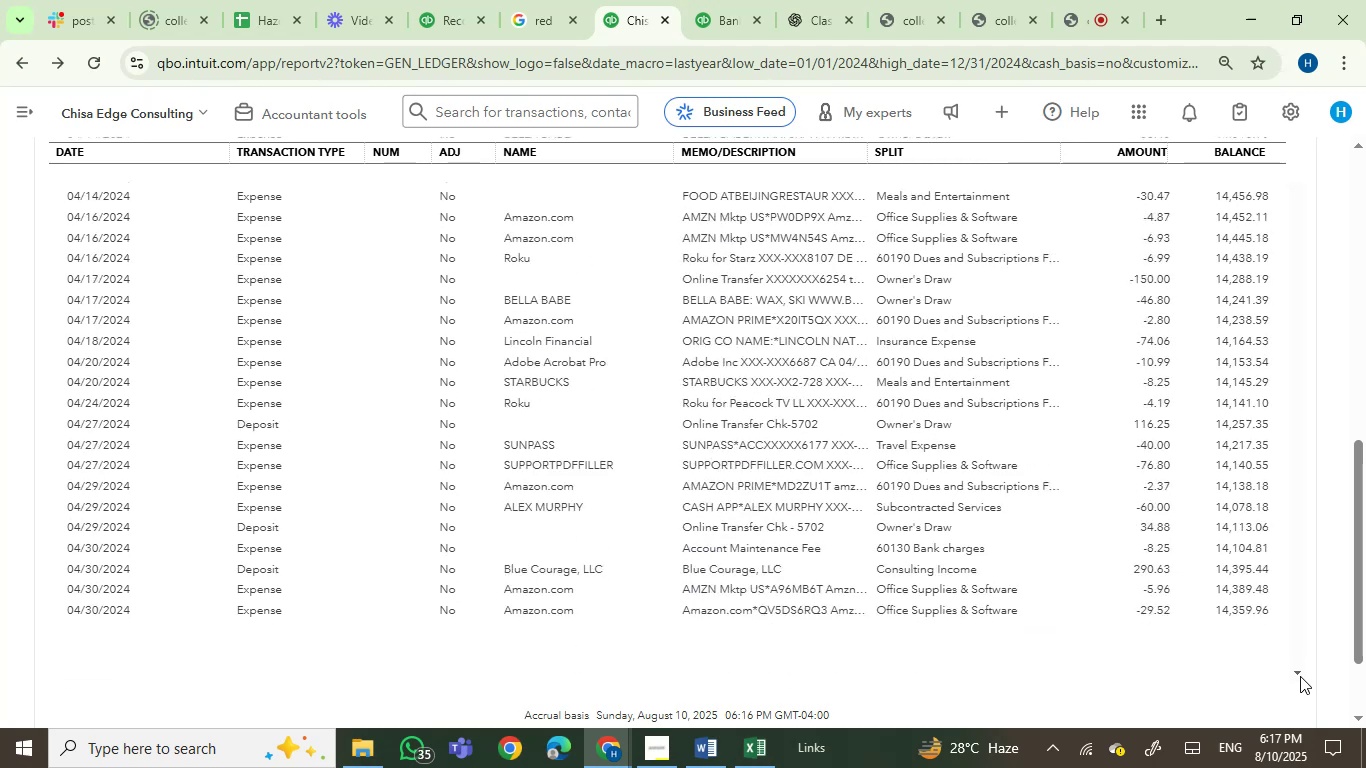 
left_click([1300, 676])
 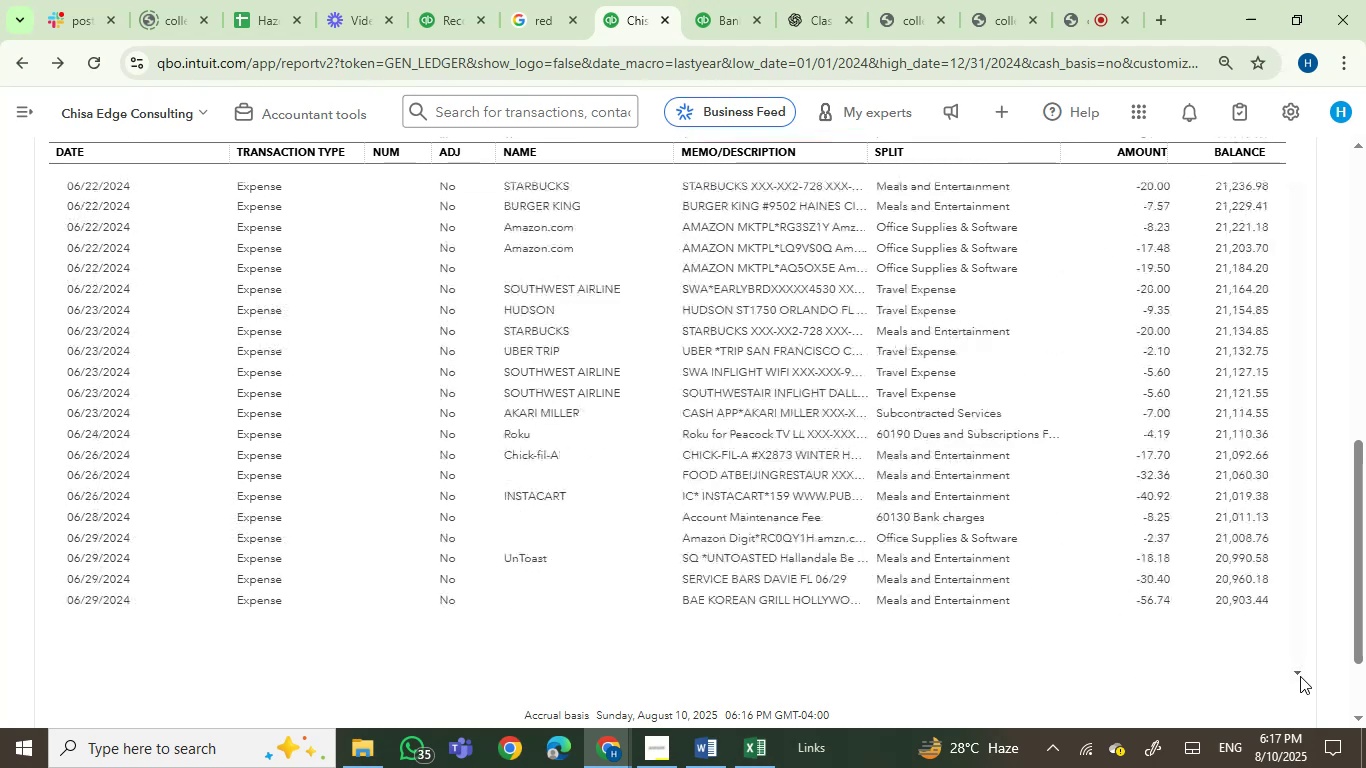 
wait(9.95)
 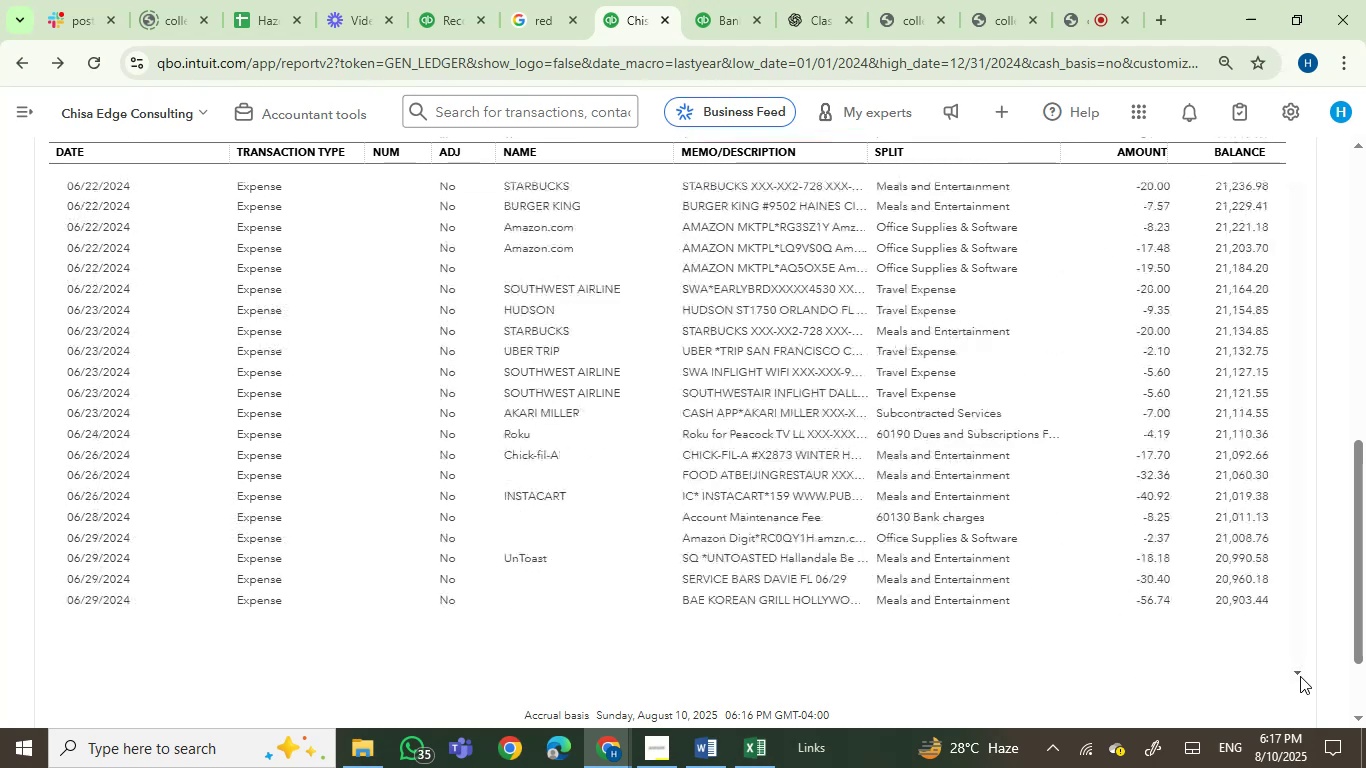 
left_click([1300, 676])
 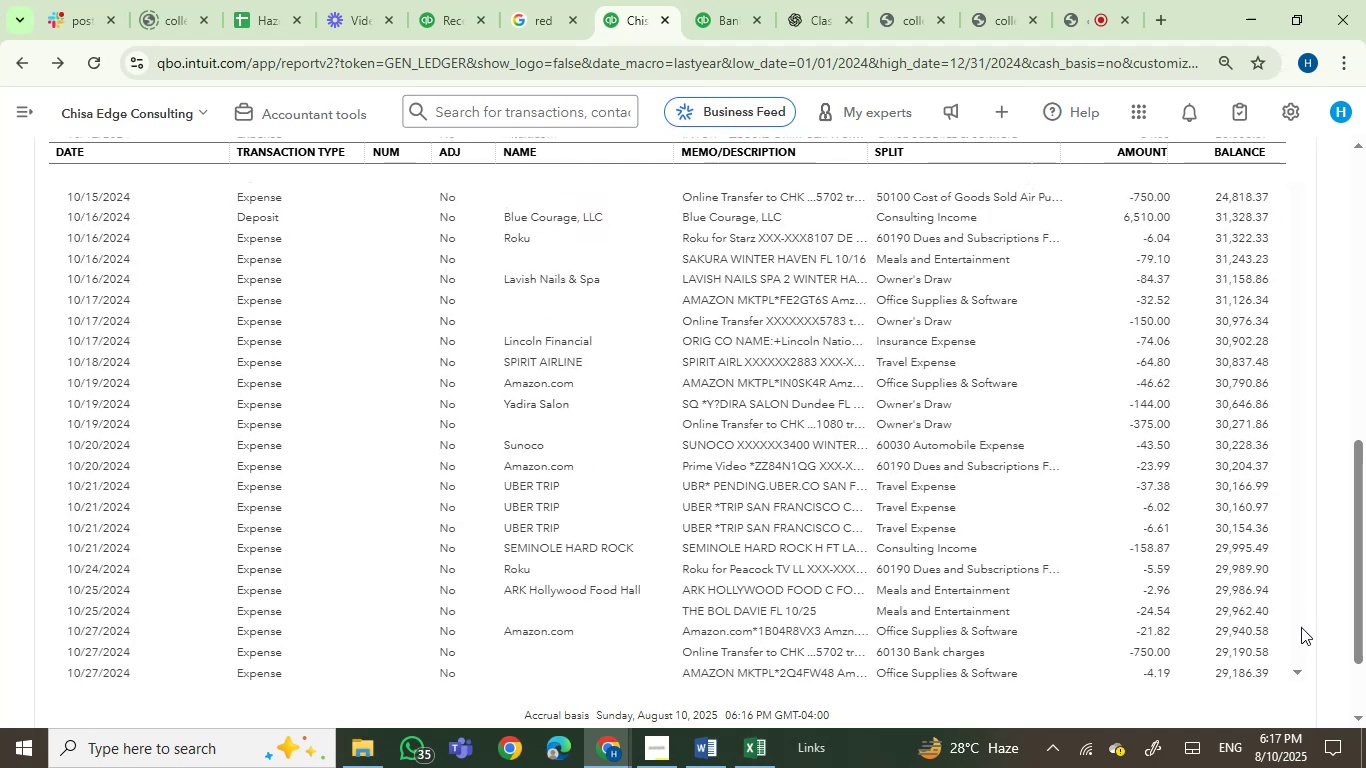 
double_click([1301, 635])
 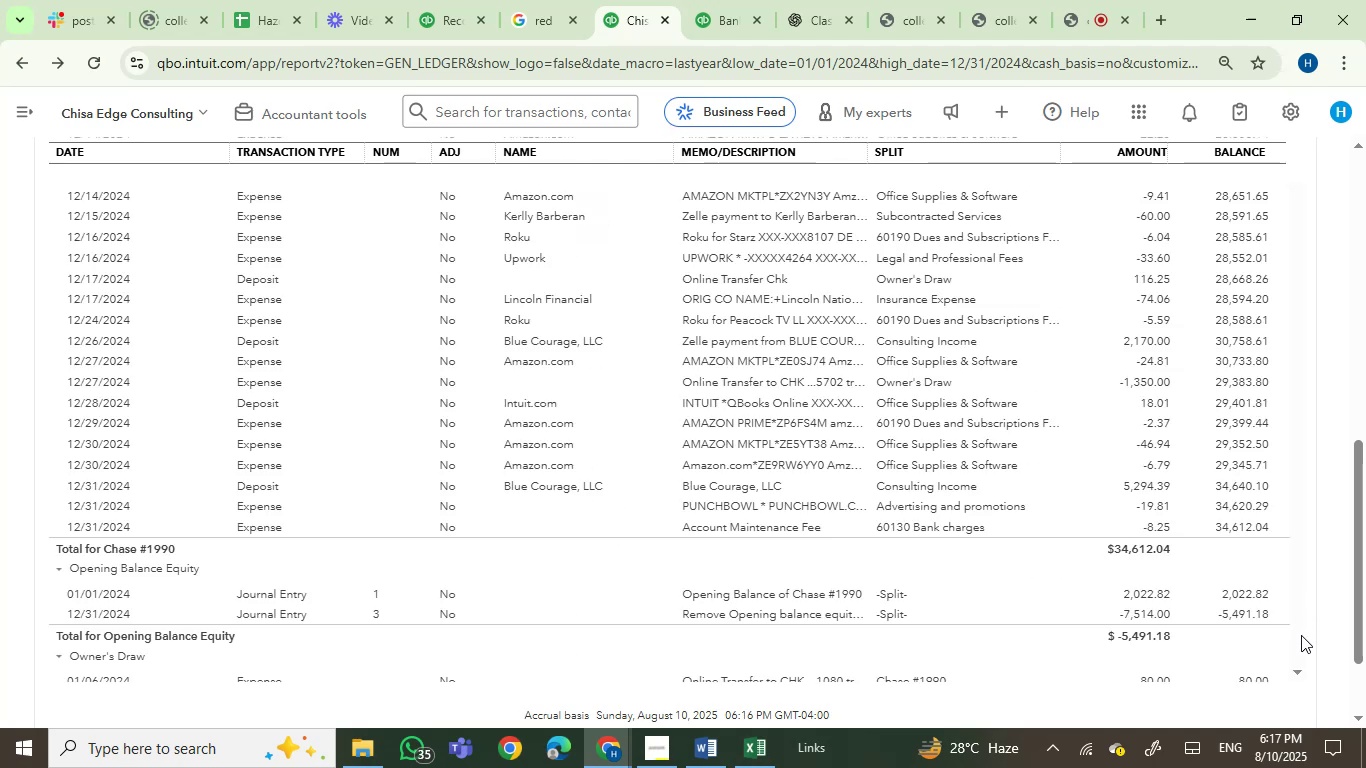 
left_click([1301, 635])
 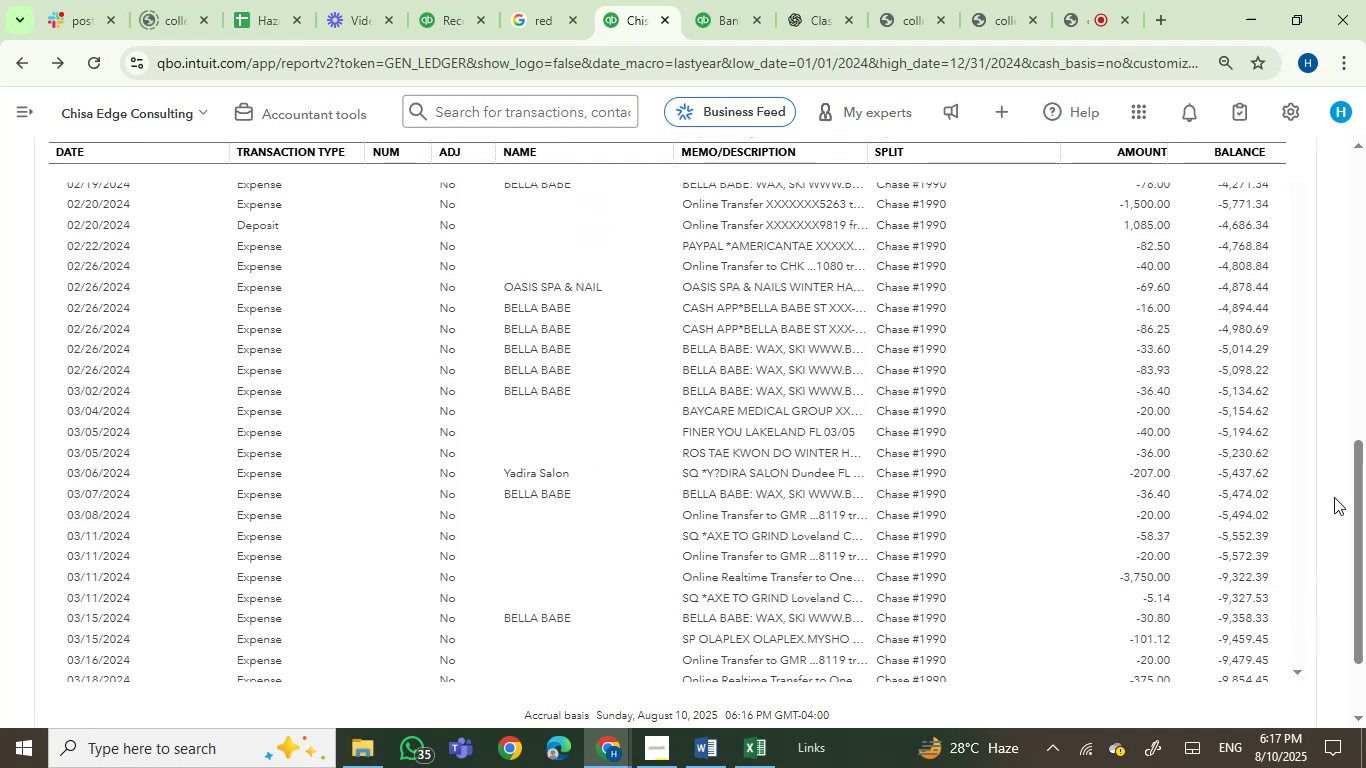 
left_click_drag(start_coordinate=[1361, 513], to_coordinate=[1358, 338])
 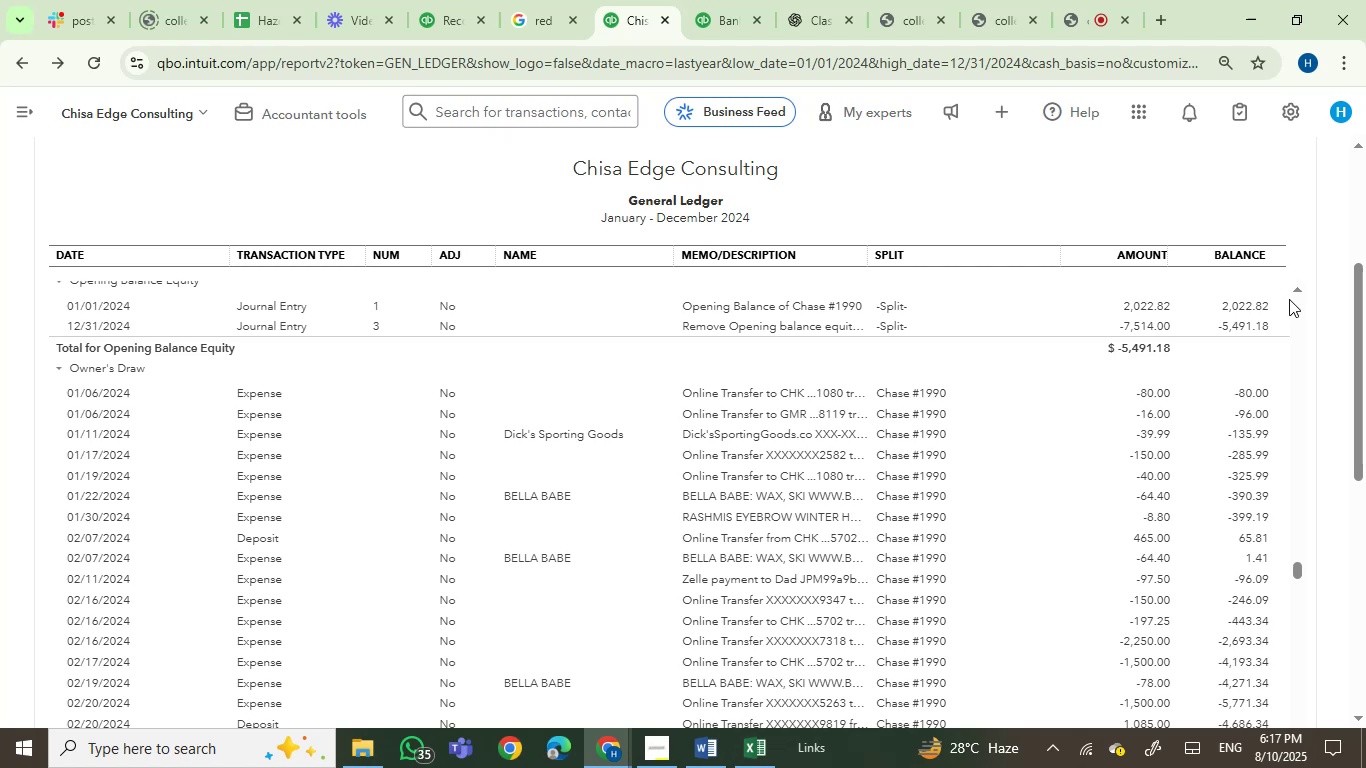 
double_click([1296, 296])
 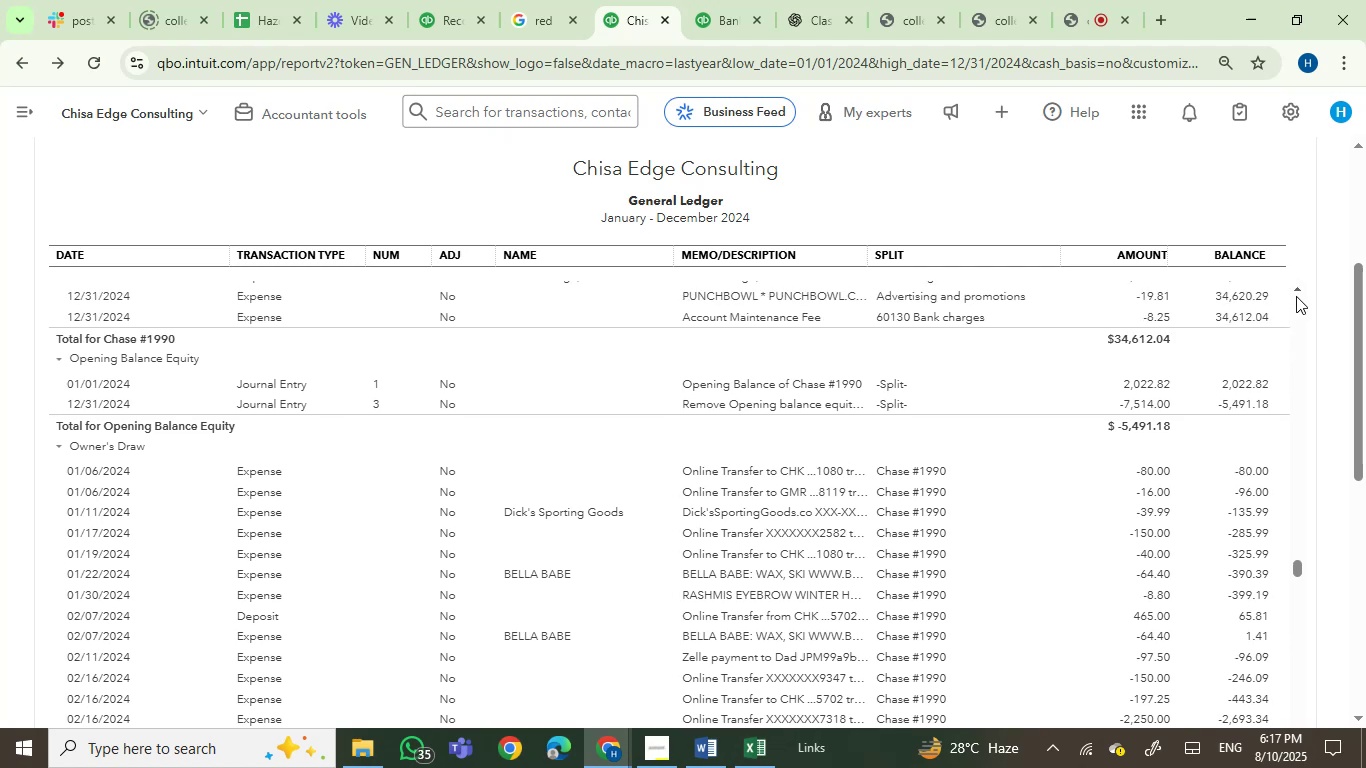 
triple_click([1296, 296])
 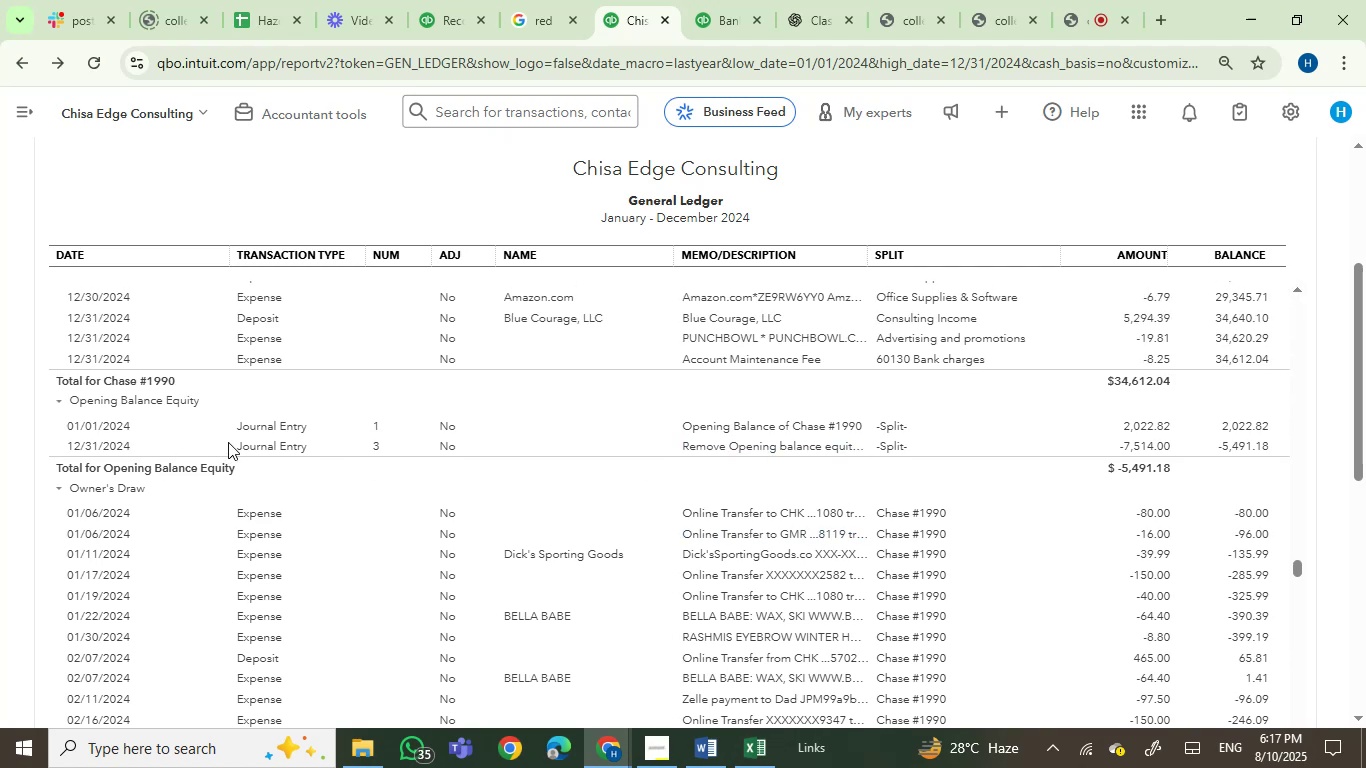 
wait(9.13)
 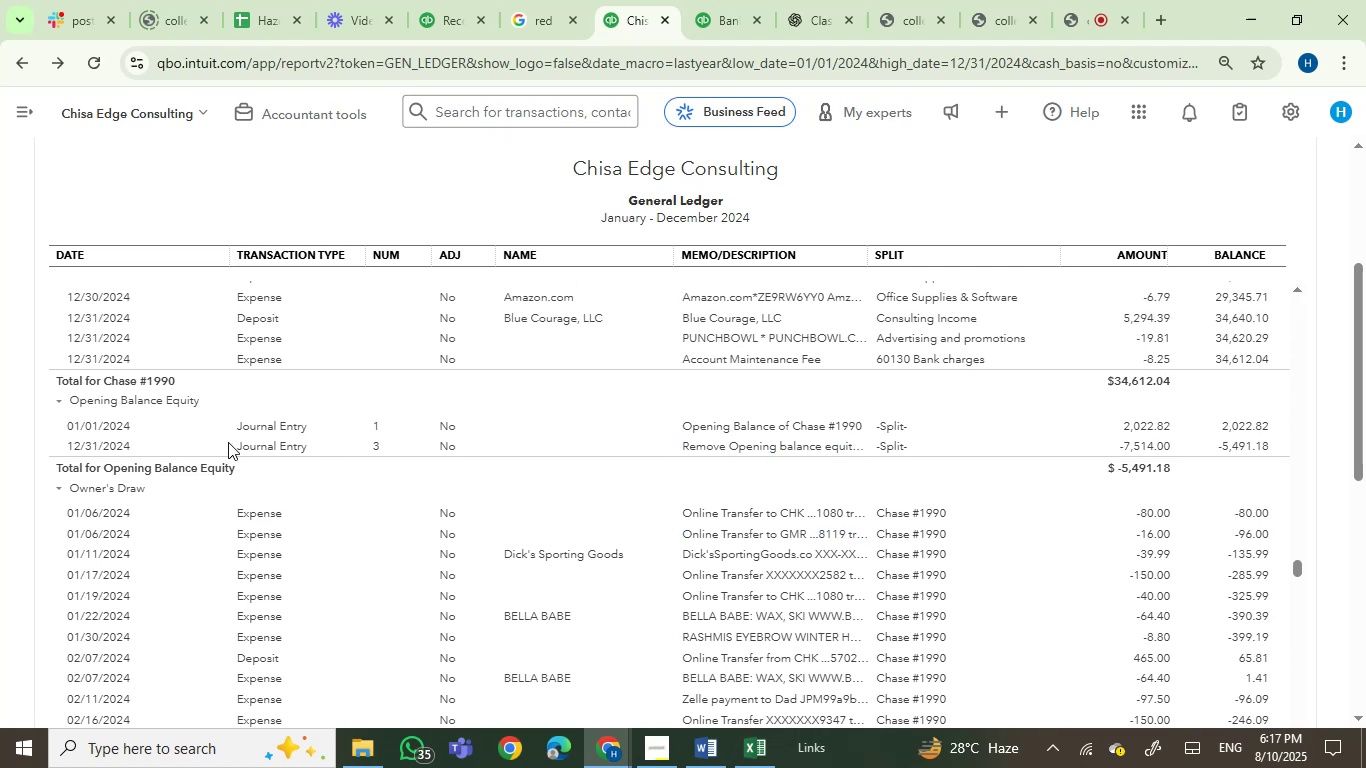 
left_click([786, 446])
 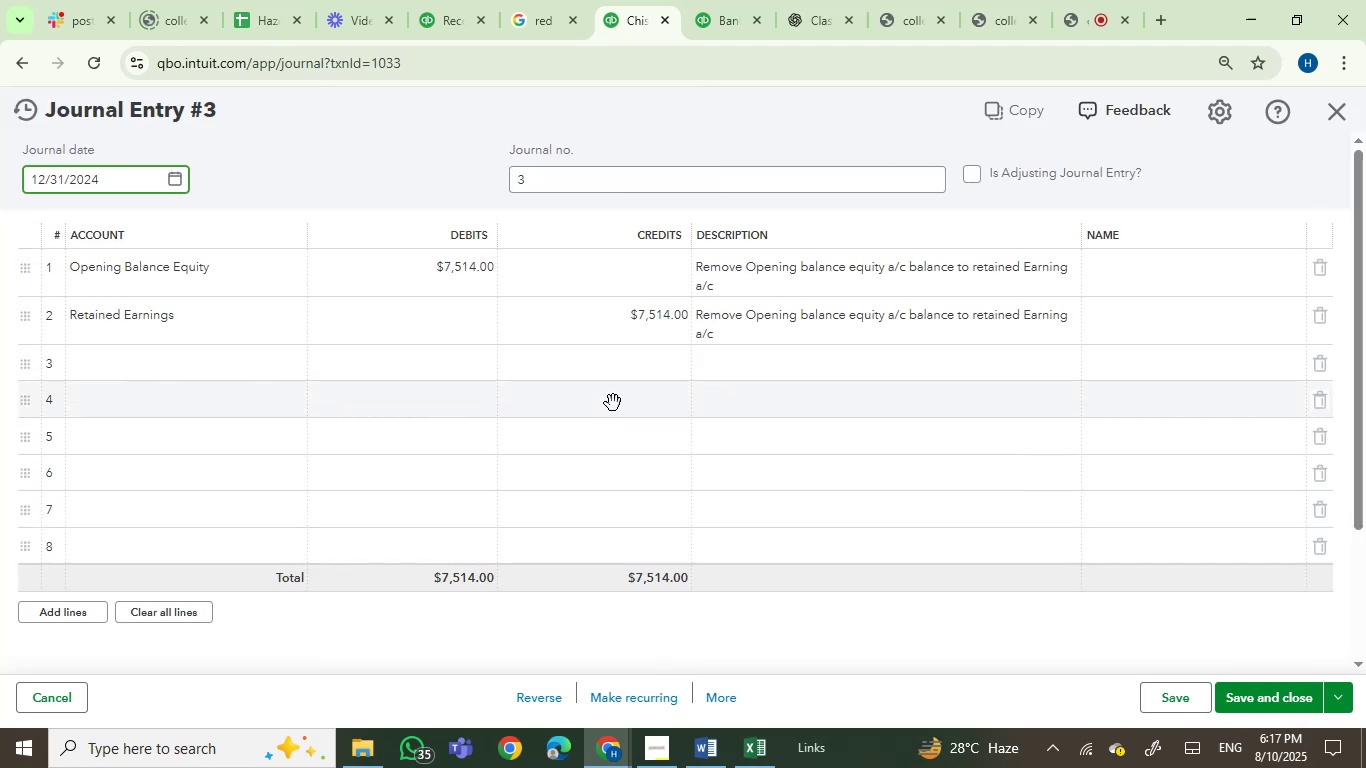 
wait(6.97)
 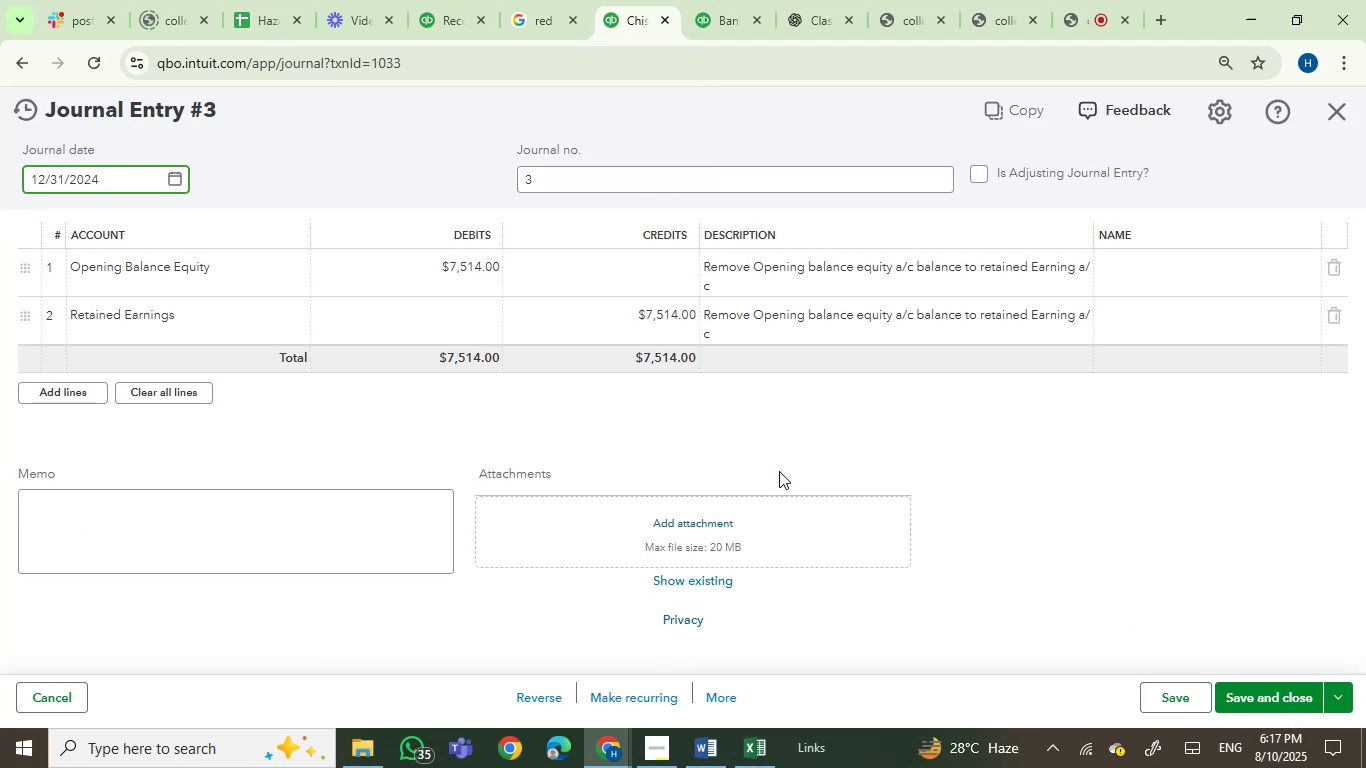 
left_click([1342, 114])
 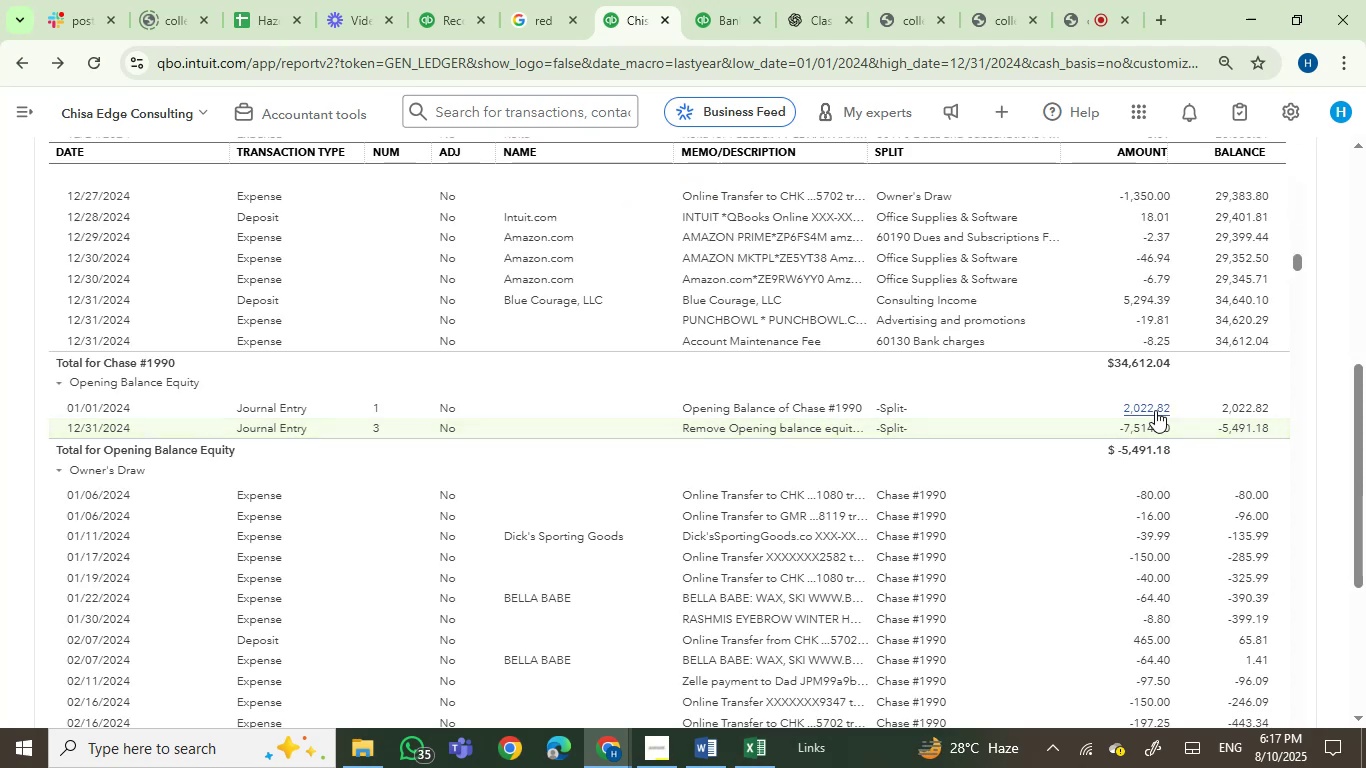 
wait(7.55)
 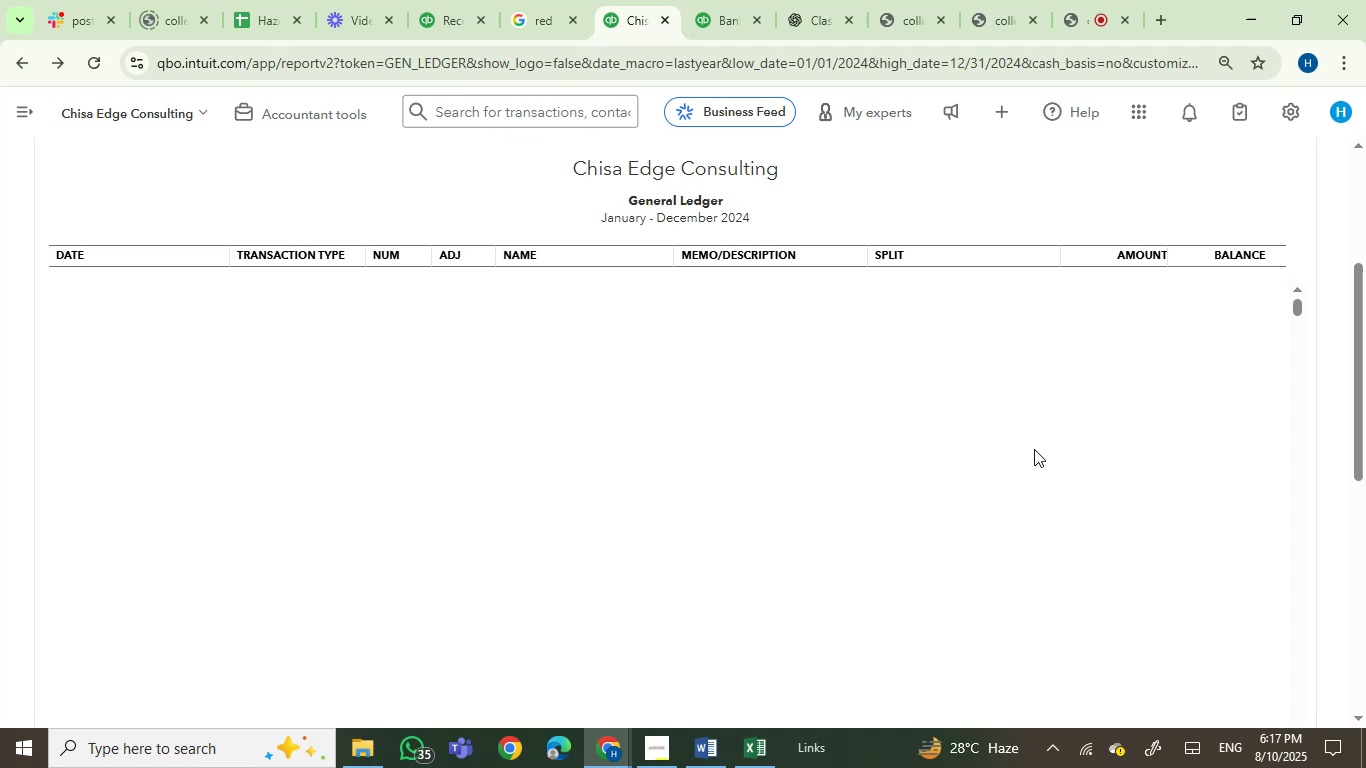 
left_click_drag(start_coordinate=[1173, 405], to_coordinate=[1122, 408])
 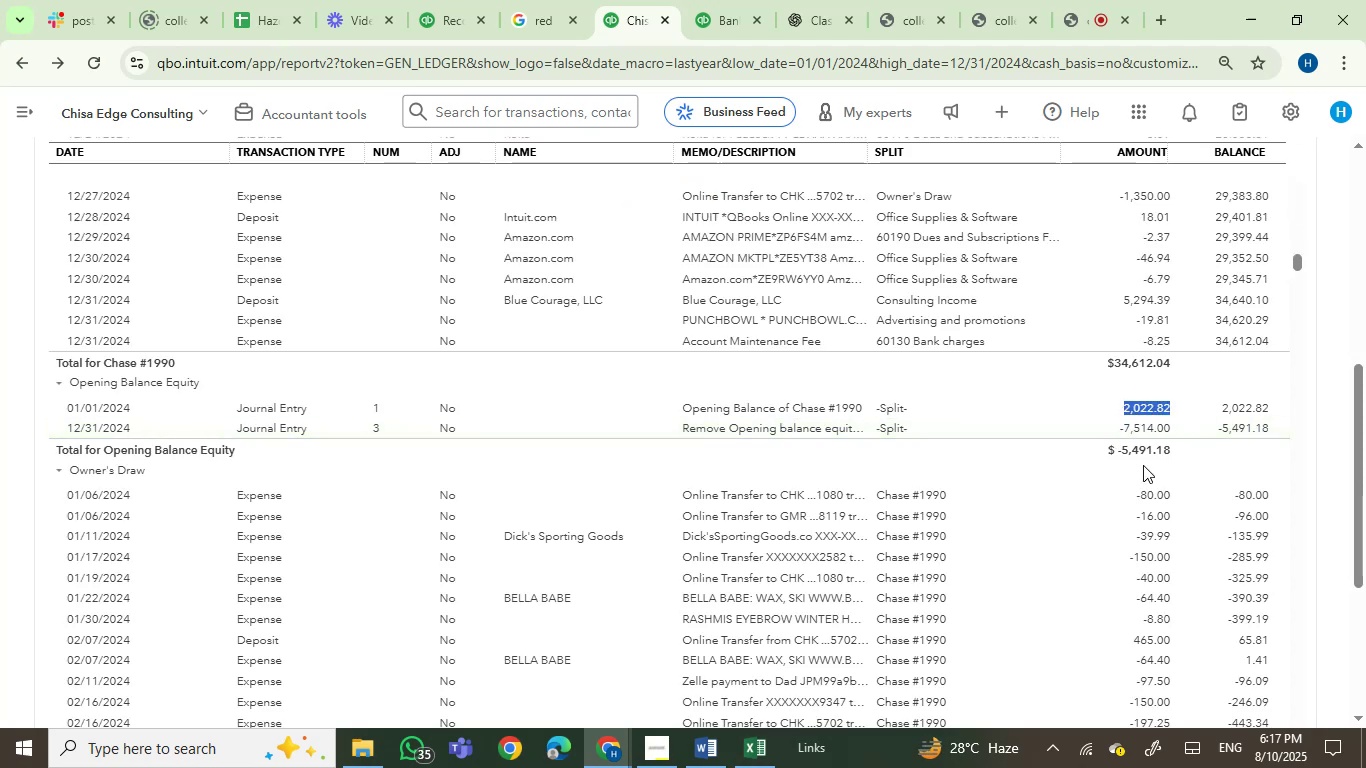 
key(Control+C)
 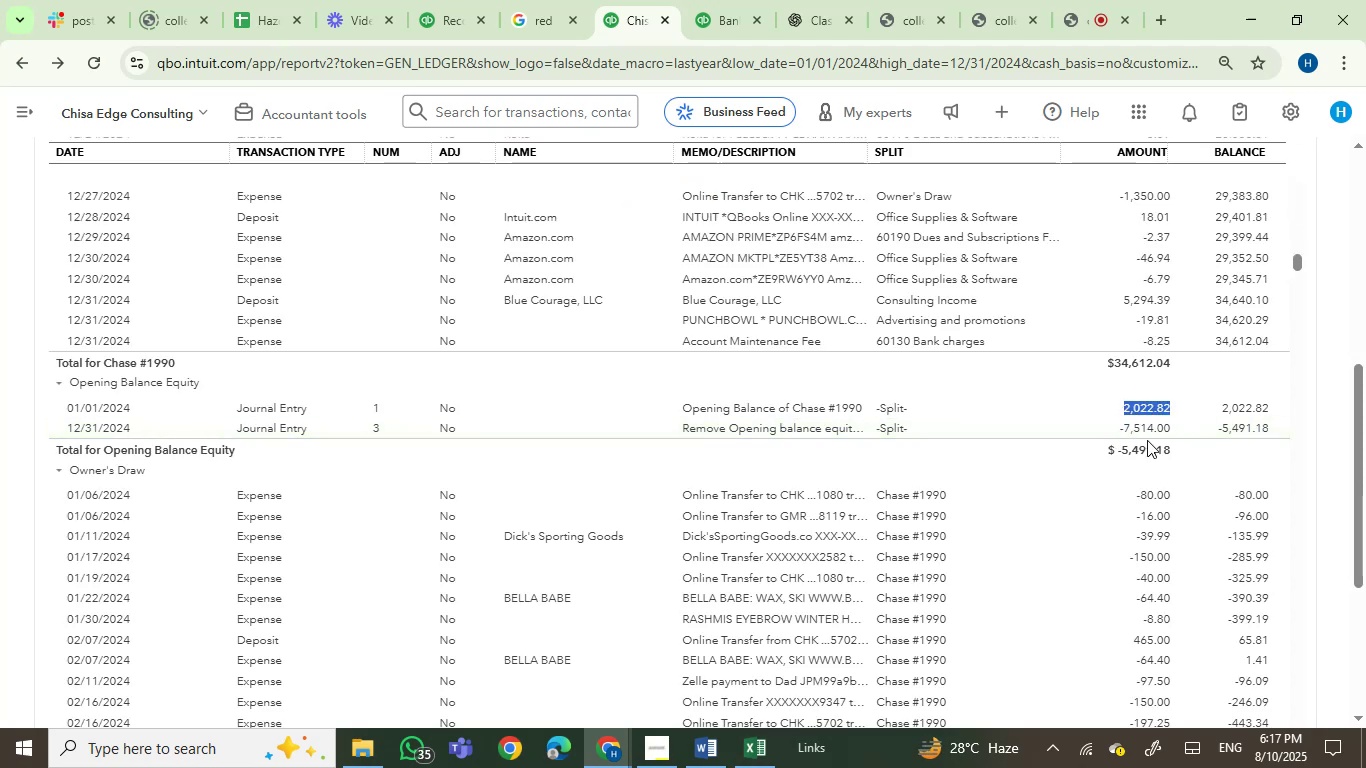 
left_click([1147, 438])
 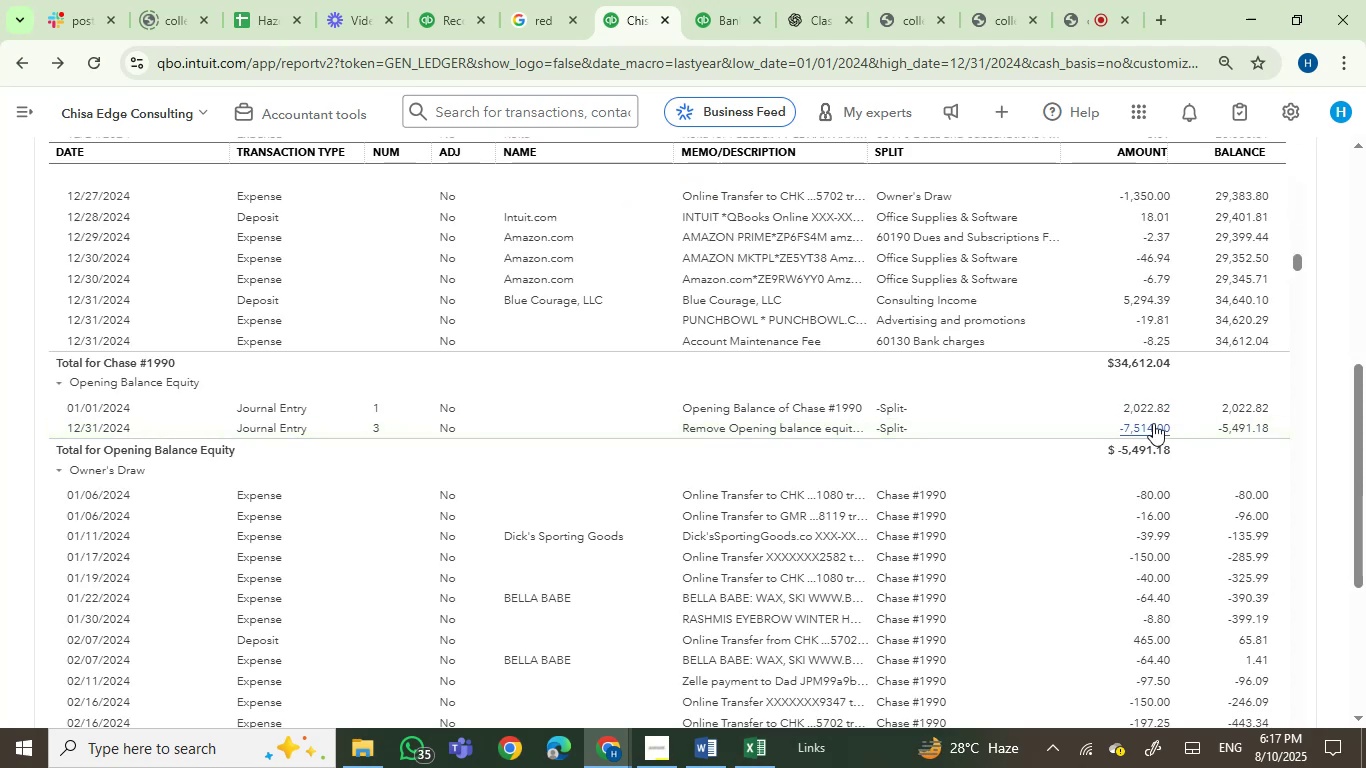 
left_click([1153, 423])
 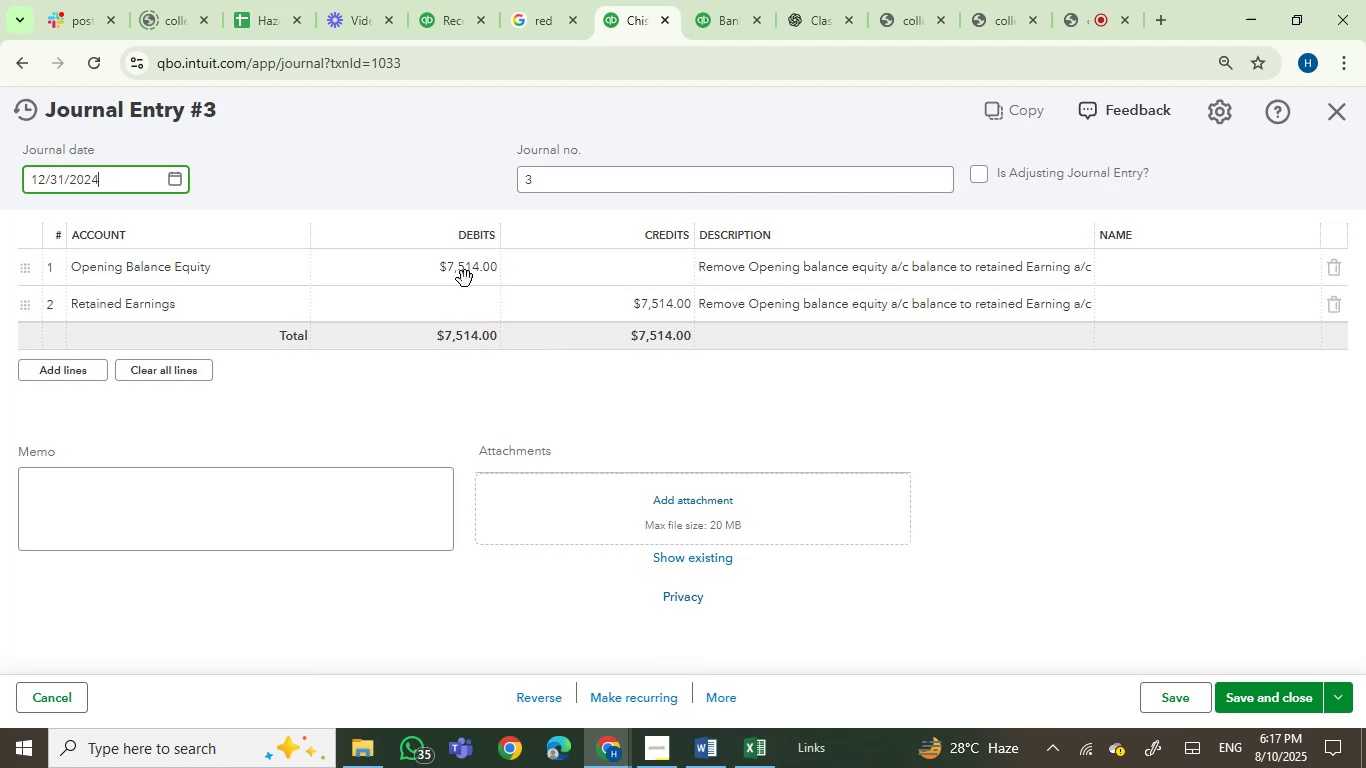 
left_click([454, 280])
 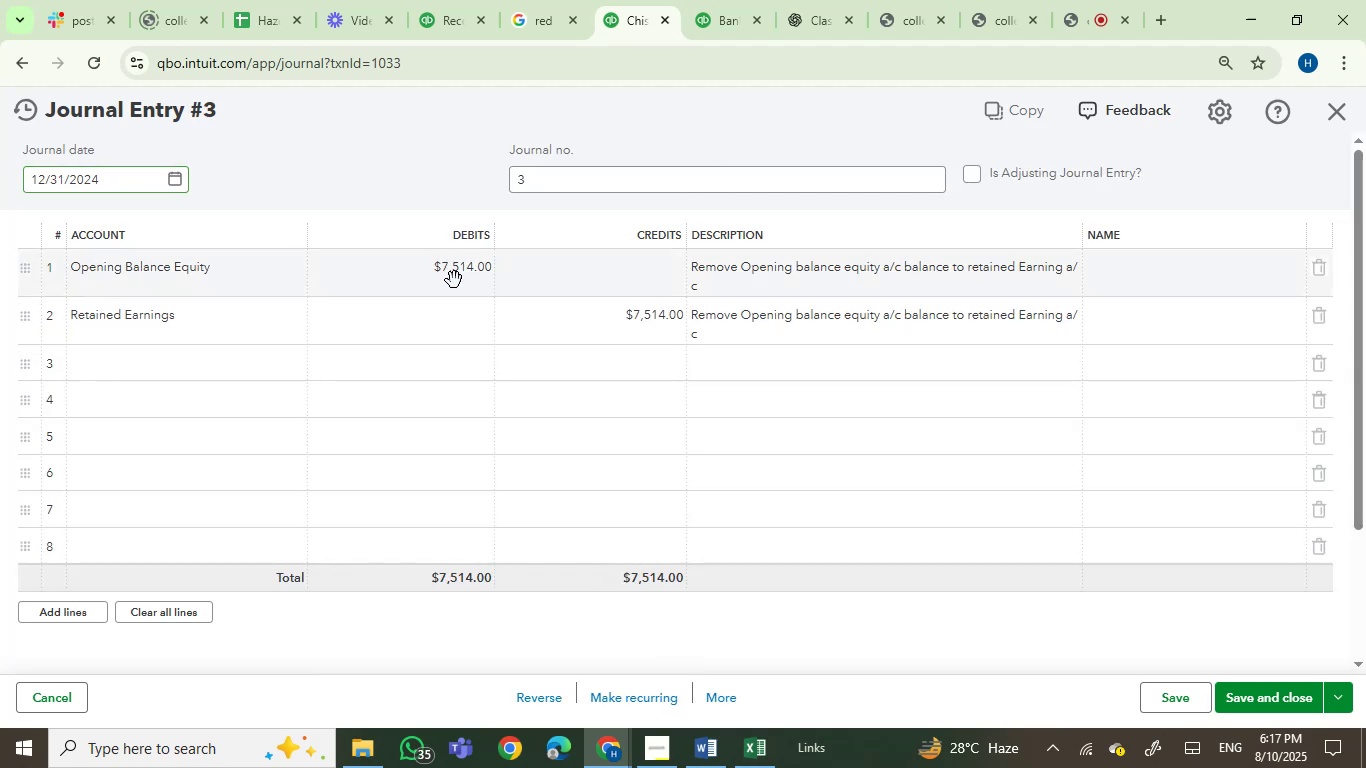 
key(Control+V)
 